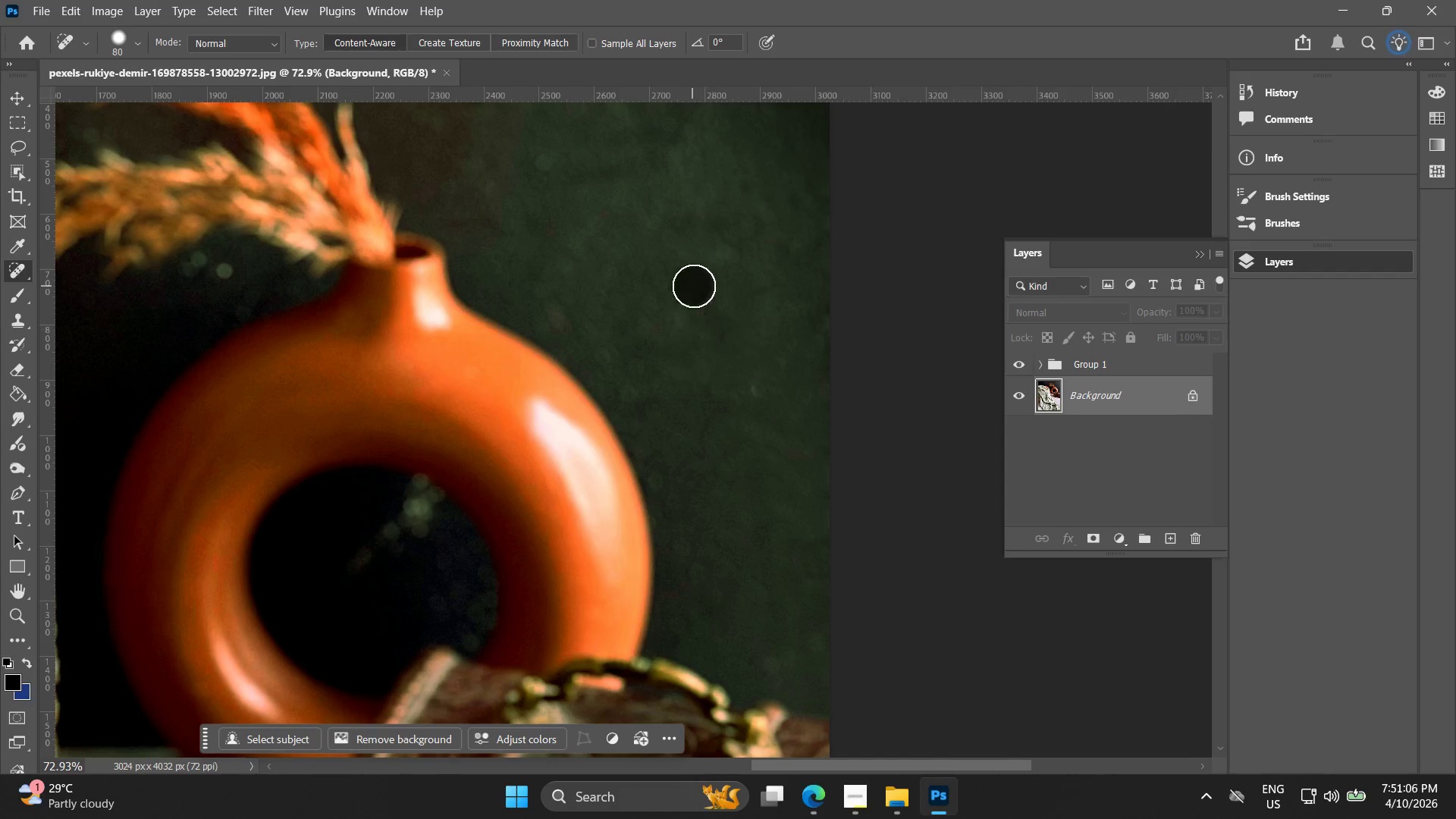 
left_click_drag(start_coordinate=[692, 286], to_coordinate=[710, 286])
 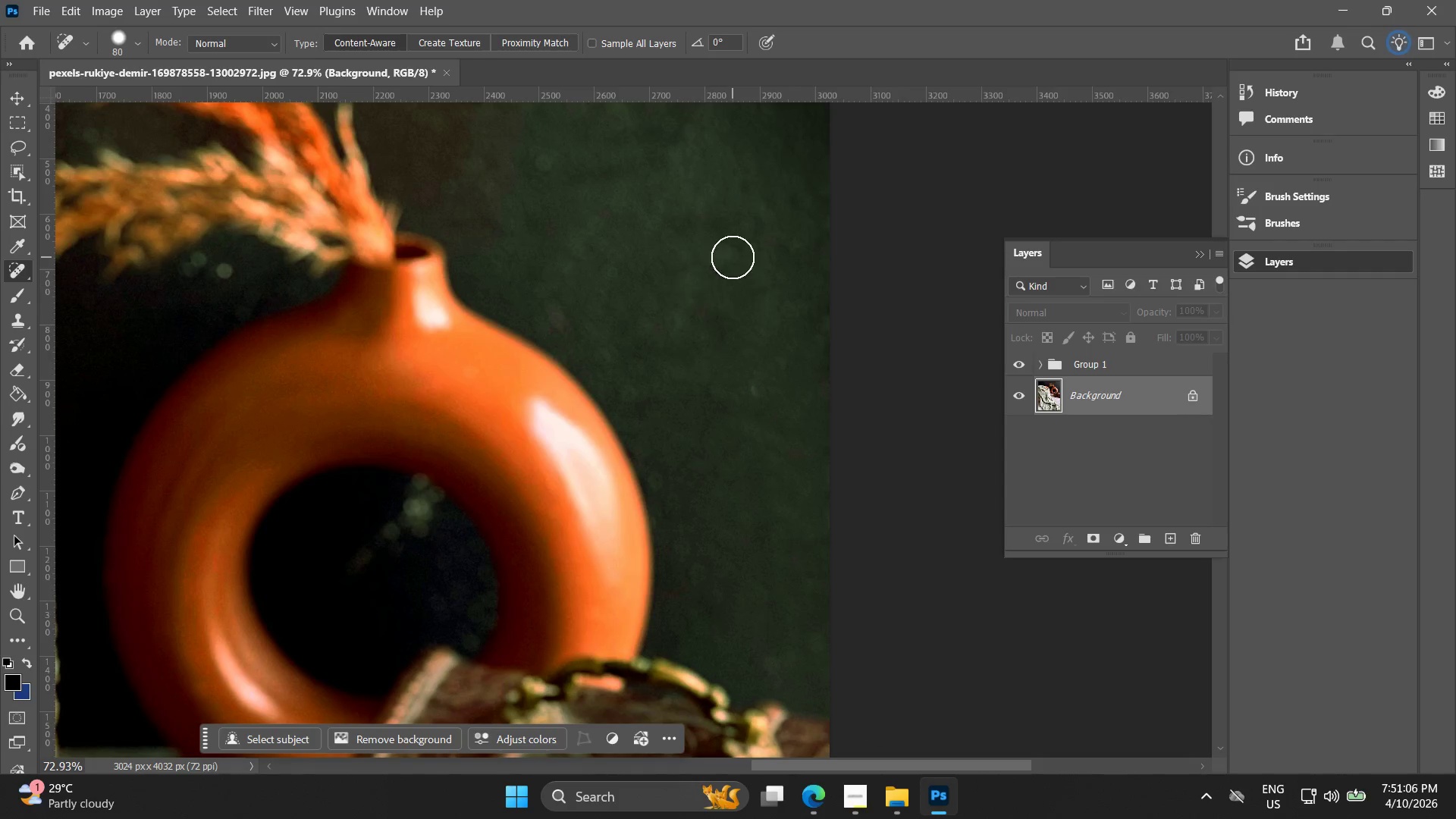 
left_click_drag(start_coordinate=[733, 257], to_coordinate=[733, 262])
 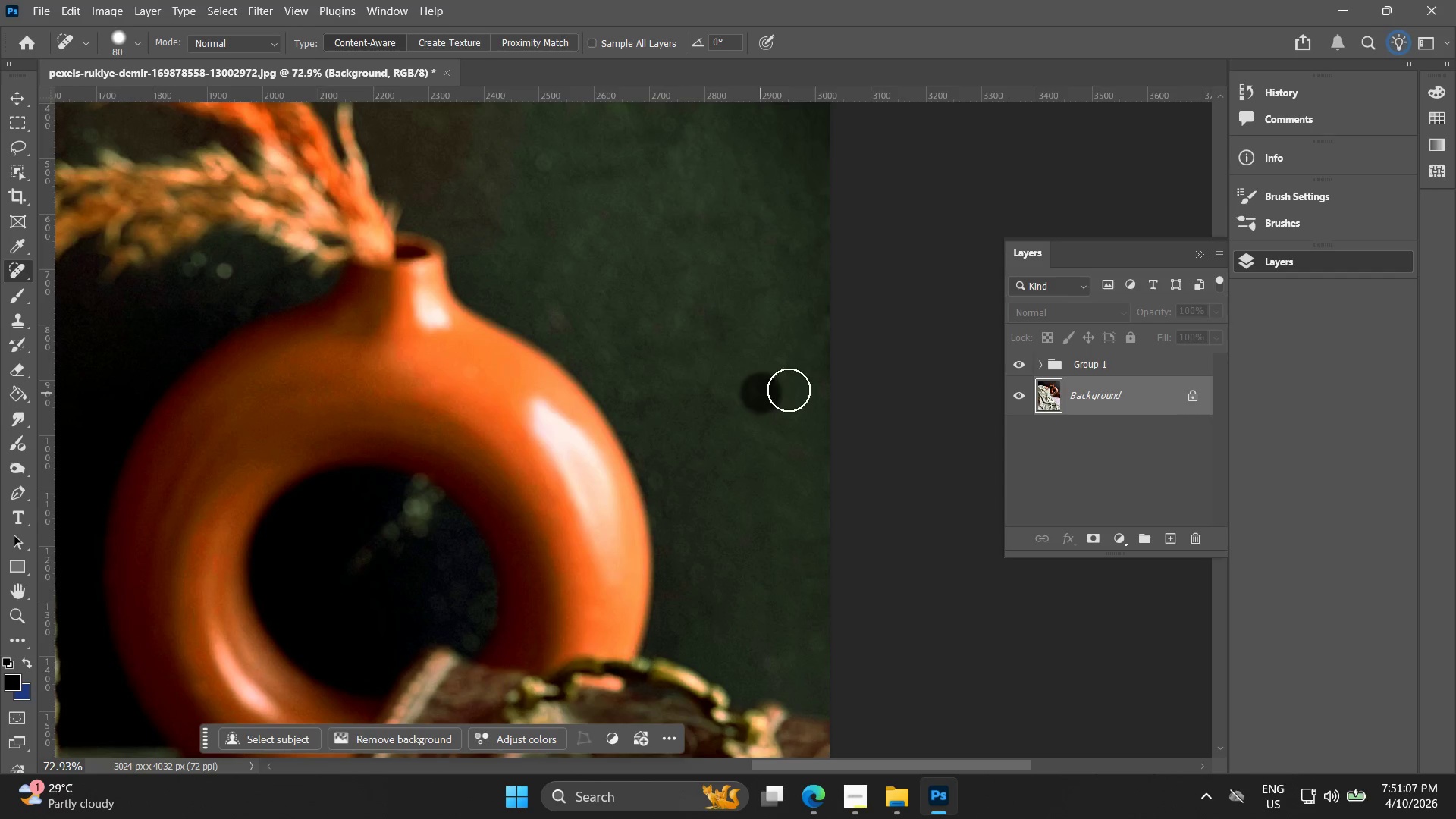 
left_click_drag(start_coordinate=[821, 348], to_coordinate=[824, 348])
 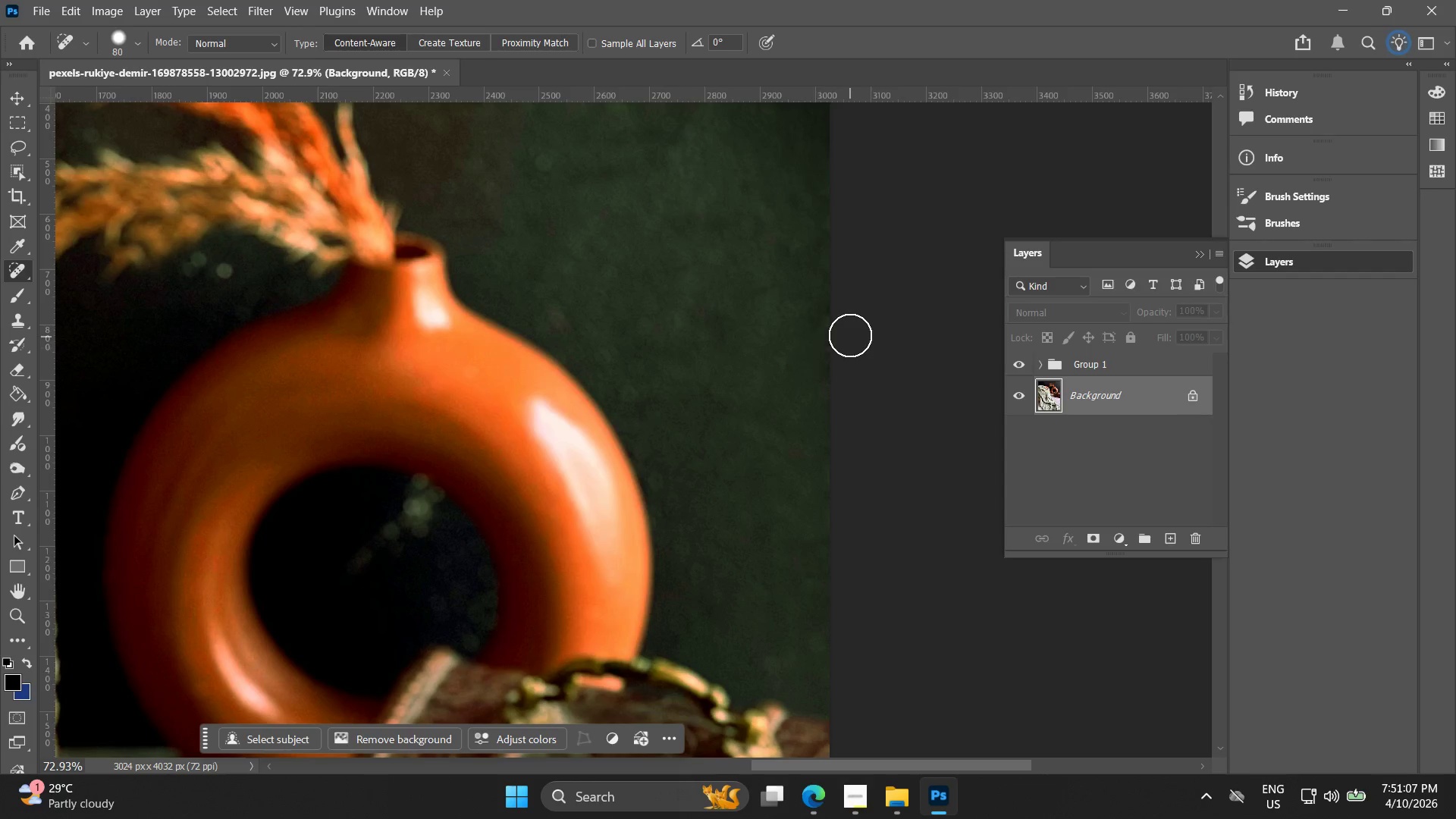 
triple_click([850, 335])
 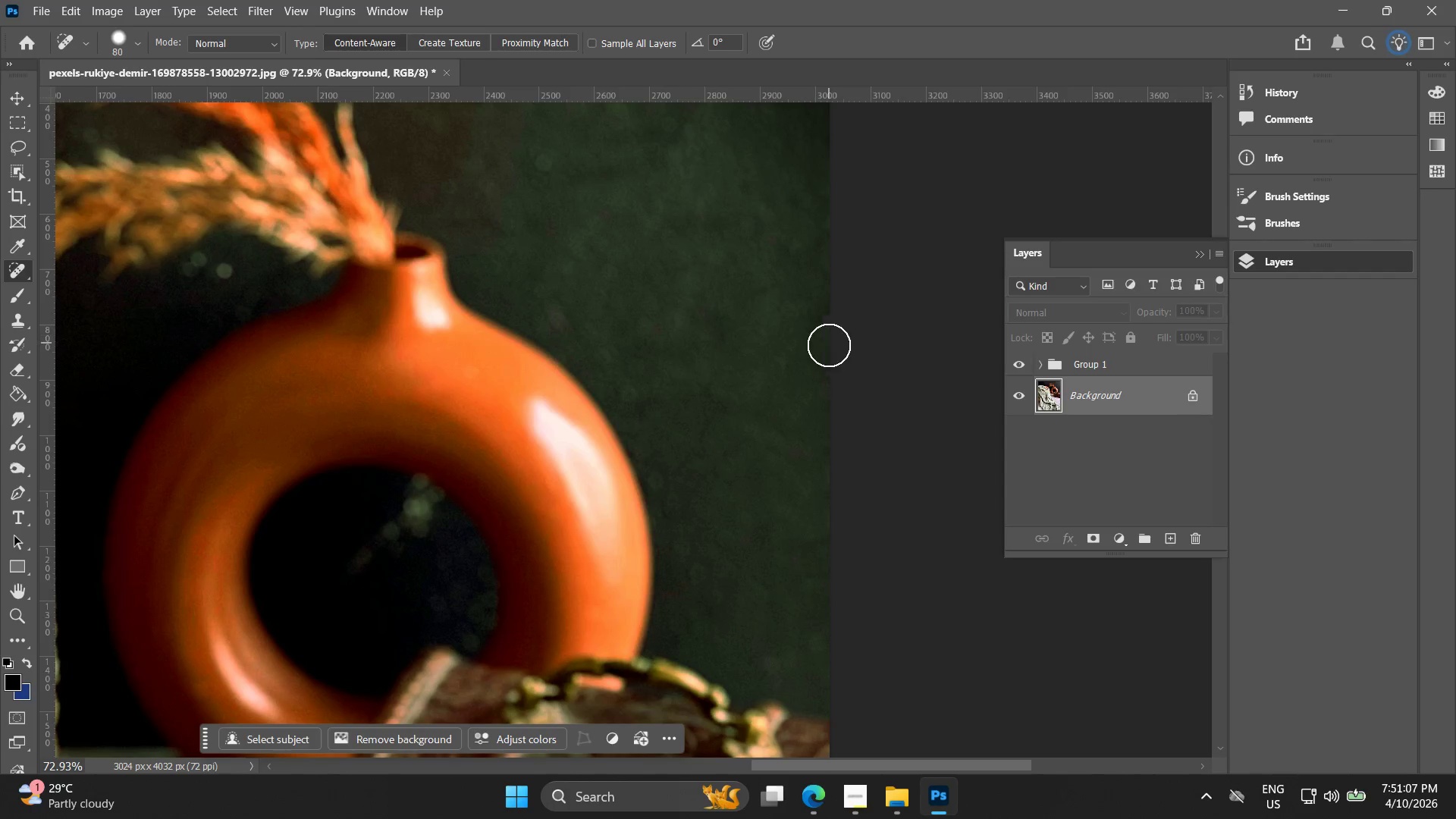 
hold_key(key=Space, duration=0.47)
 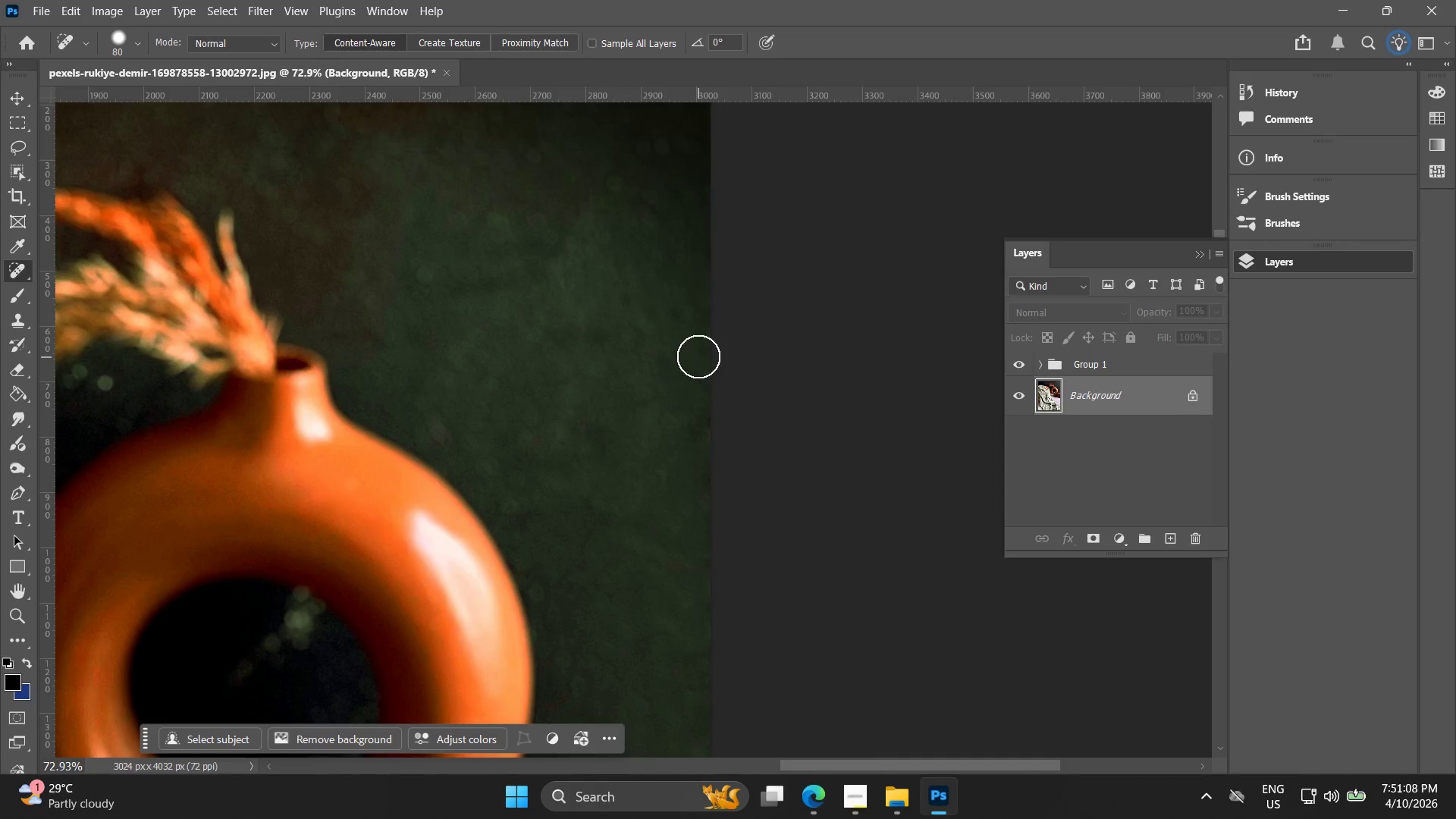 
left_click_drag(start_coordinate=[792, 359], to_coordinate=[673, 472])
 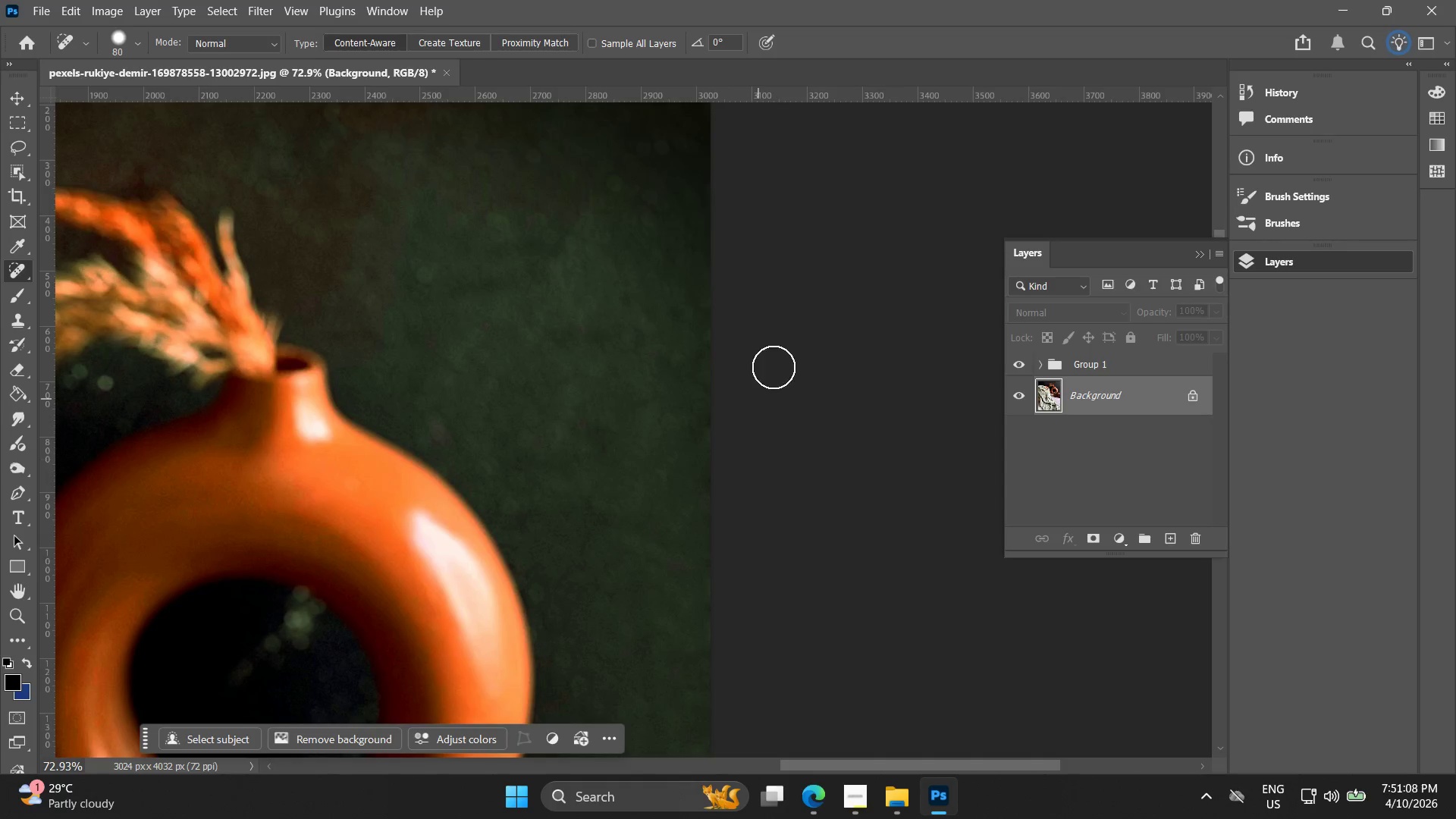 
left_click_drag(start_coordinate=[772, 363], to_coordinate=[756, 370])
 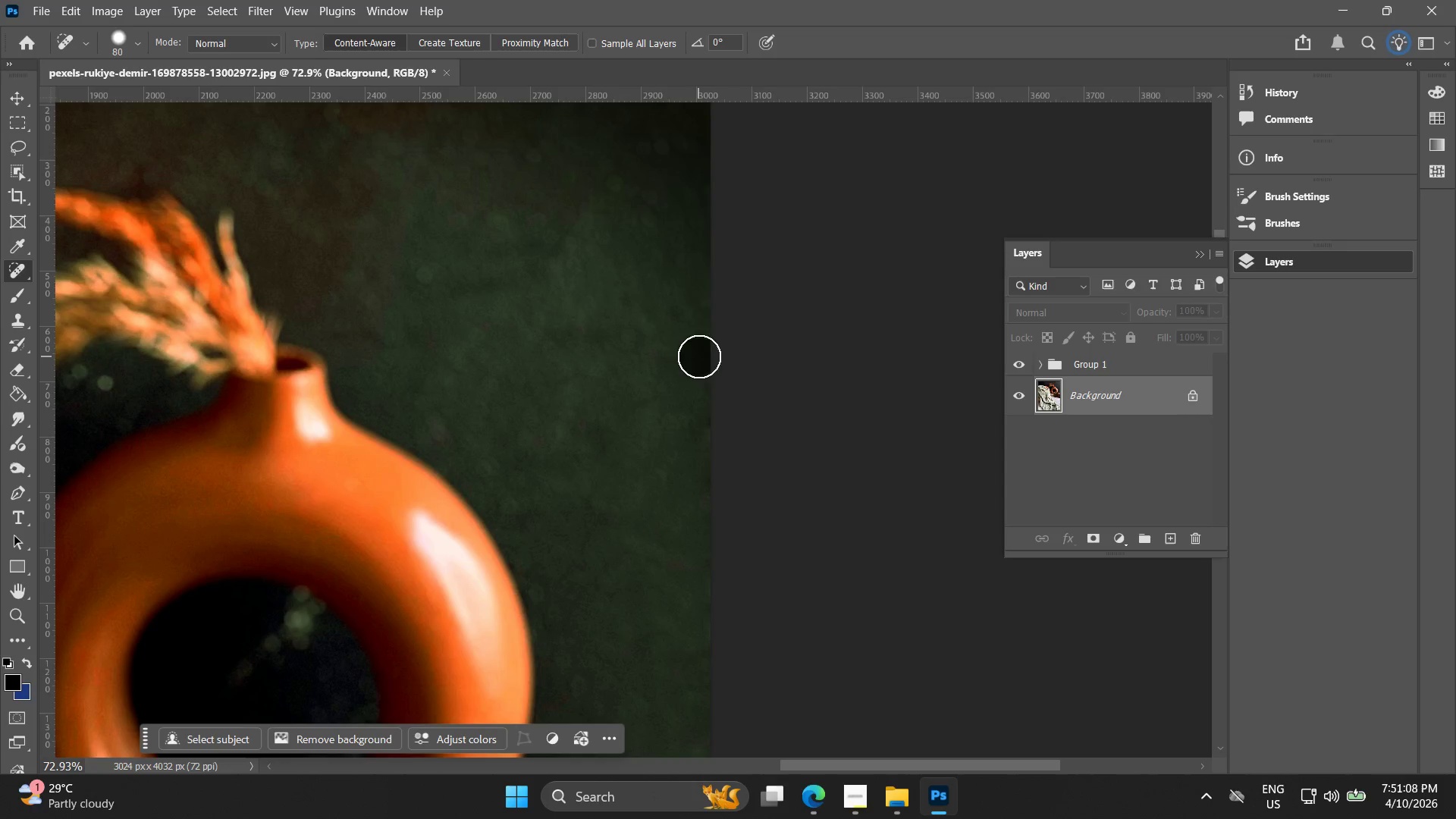 
triple_click([701, 315])
 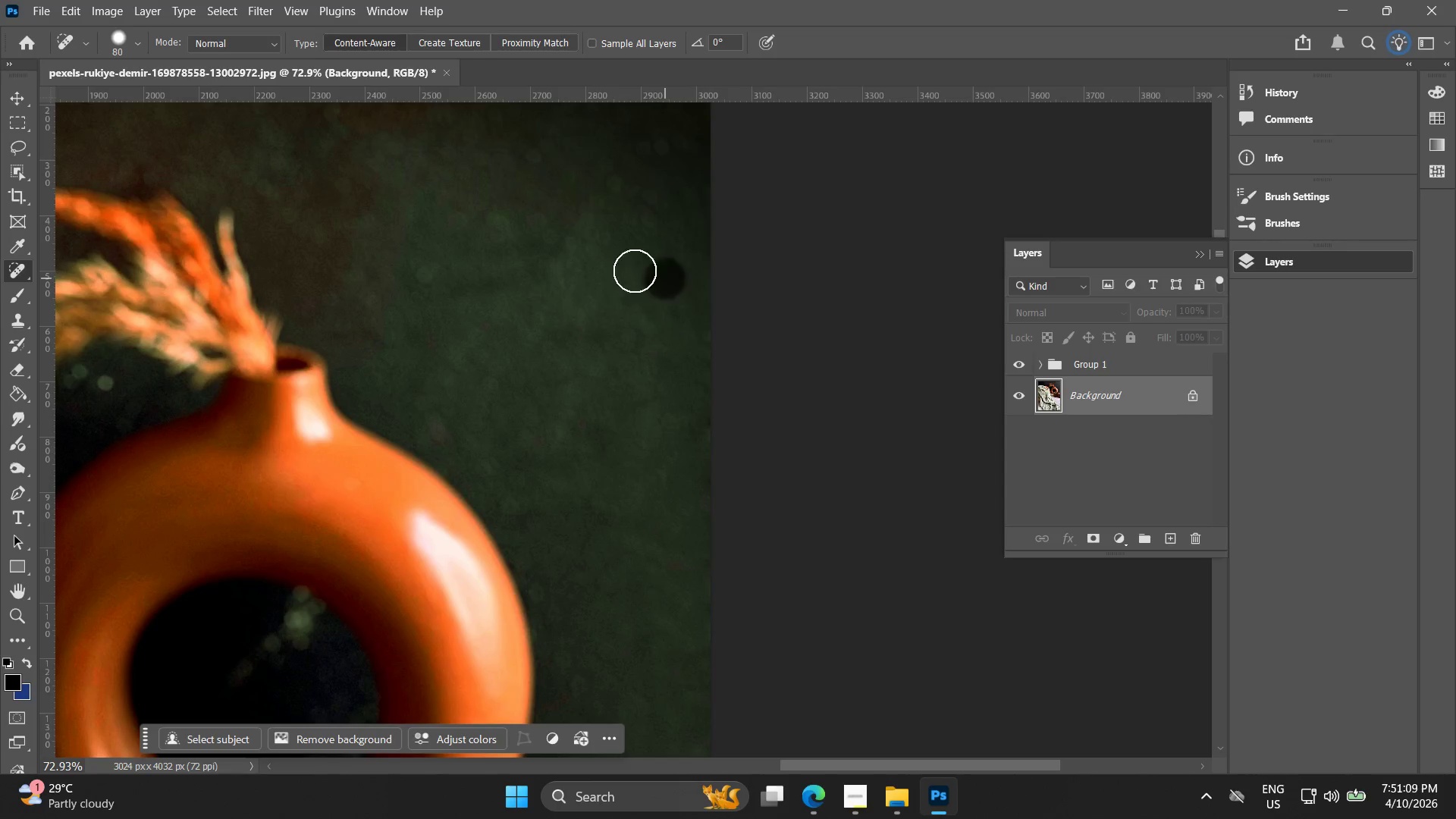 
hold_key(key=Space, duration=0.31)
 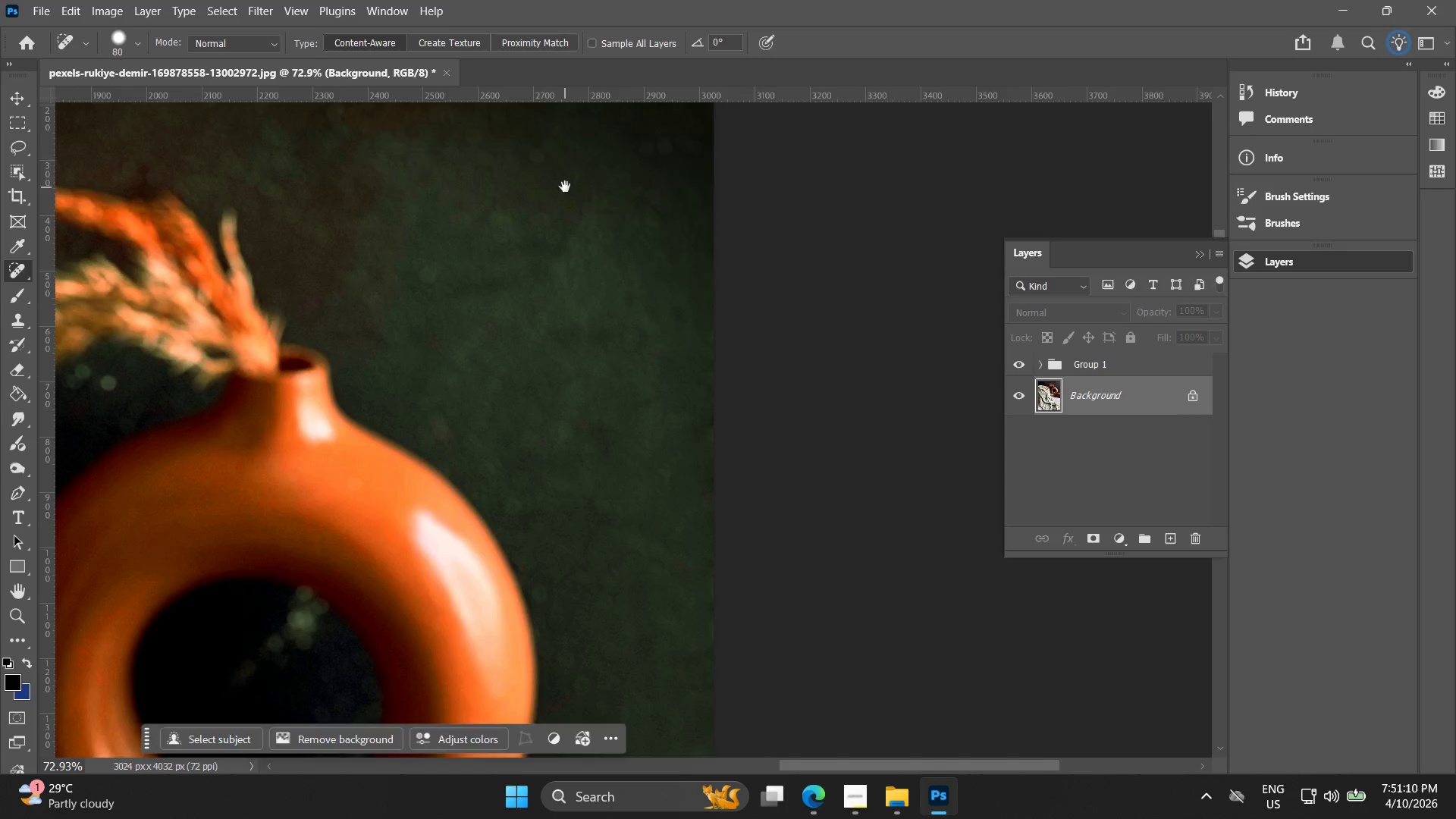 
triple_click([616, 172])
 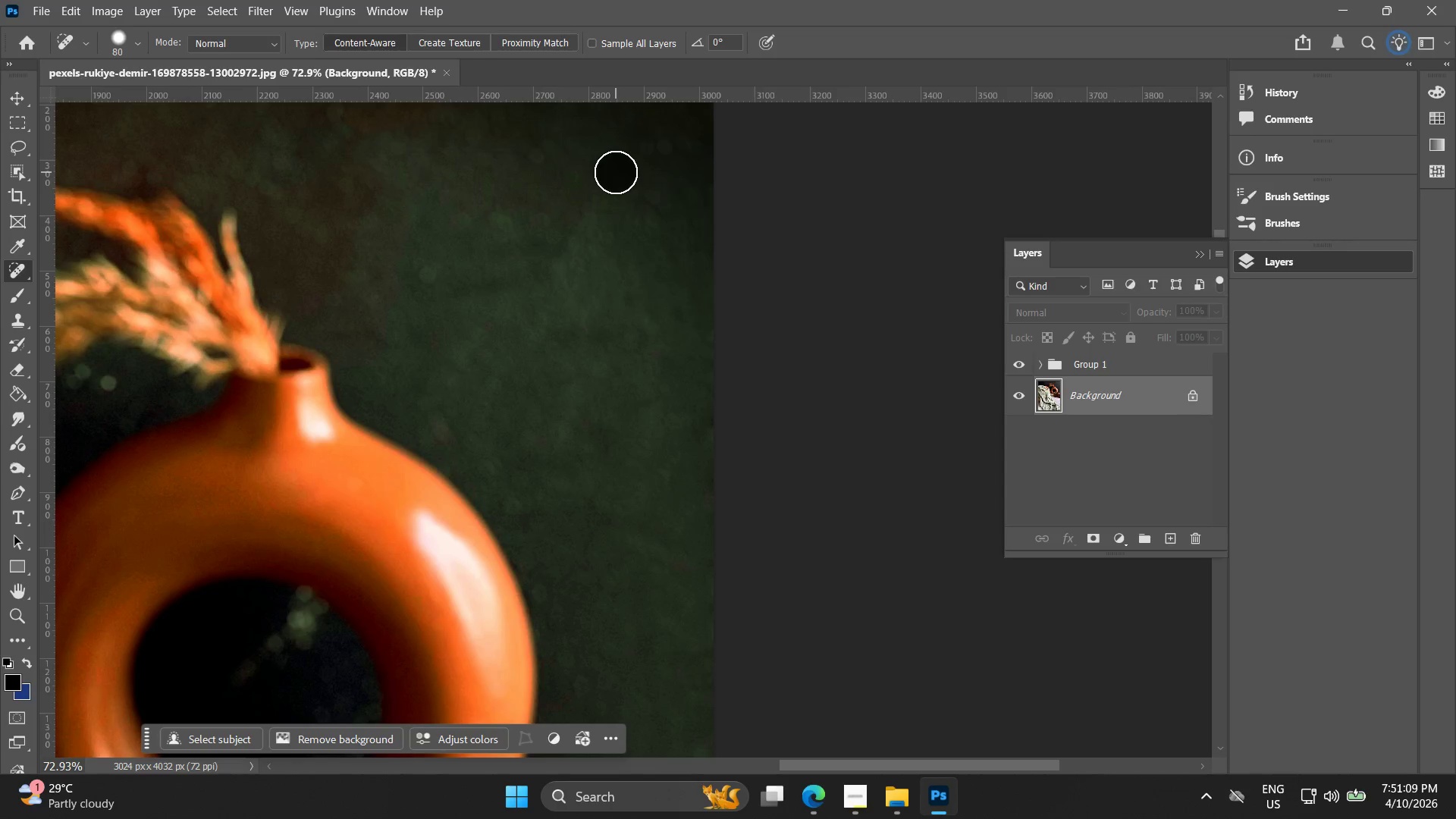 
left_click_drag(start_coordinate=[616, 173], to_coordinate=[616, 177])
 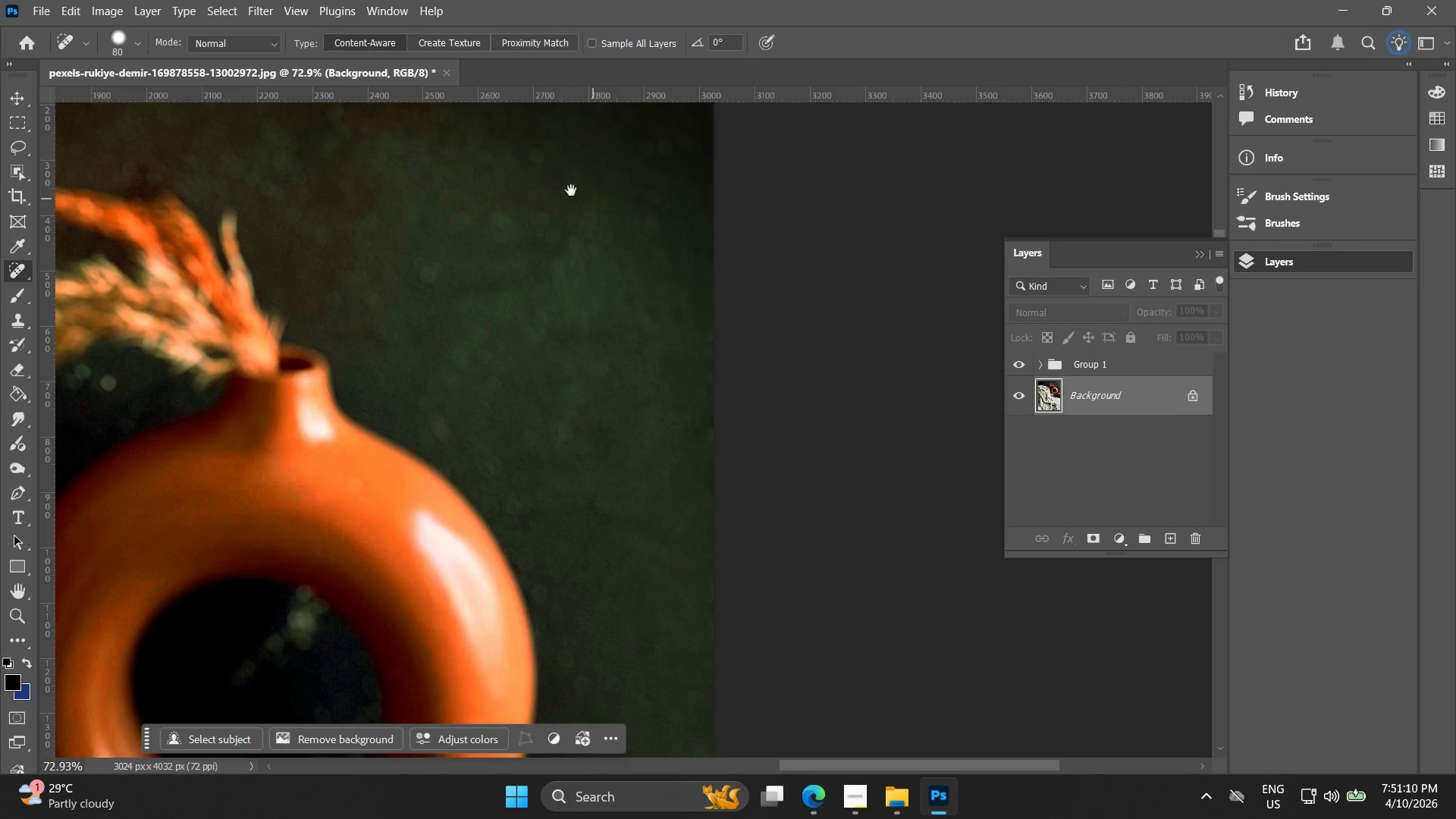 
hold_key(key=Space, duration=0.47)
 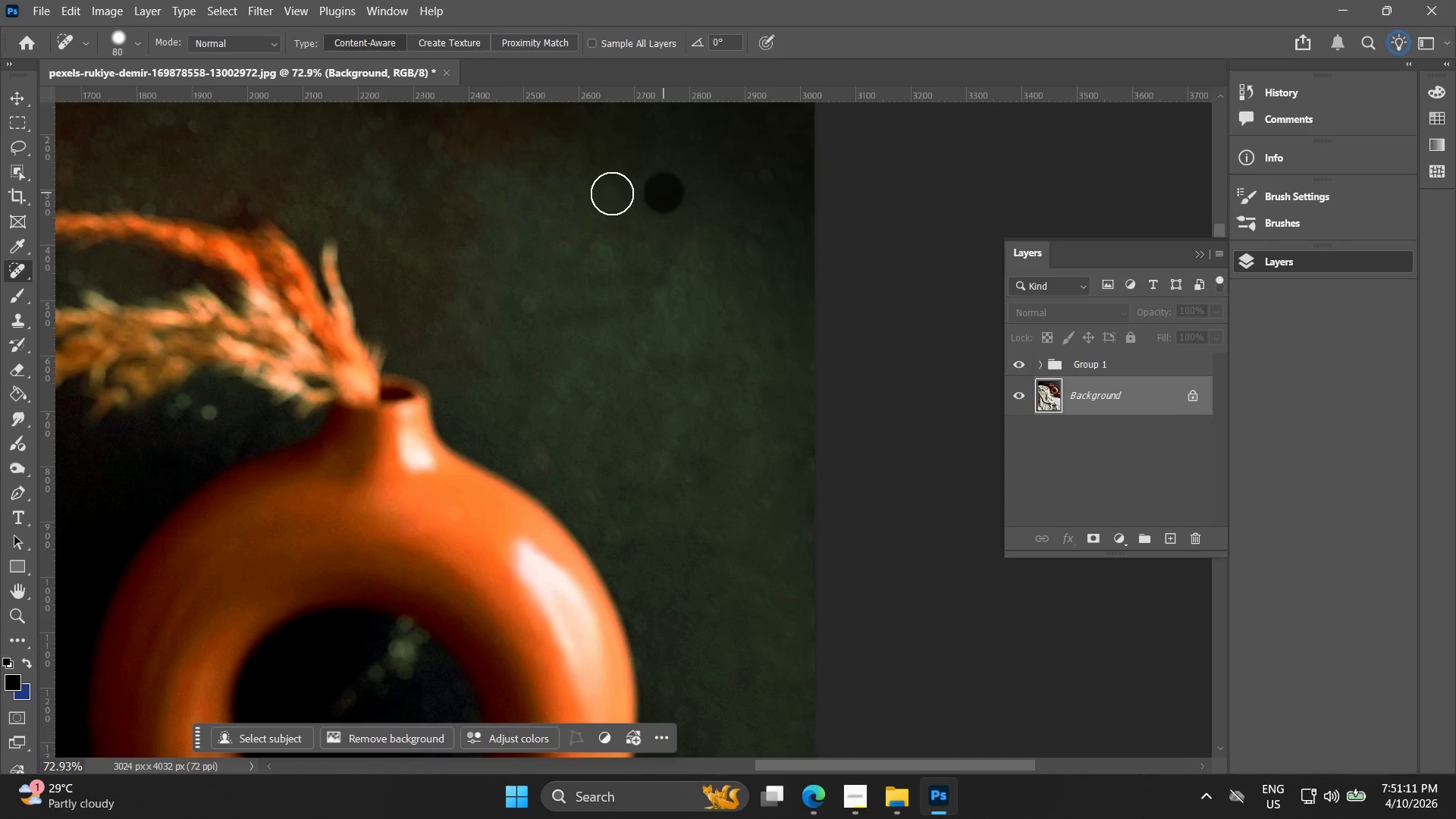 
left_click_drag(start_coordinate=[565, 187], to_coordinate=[666, 216])
 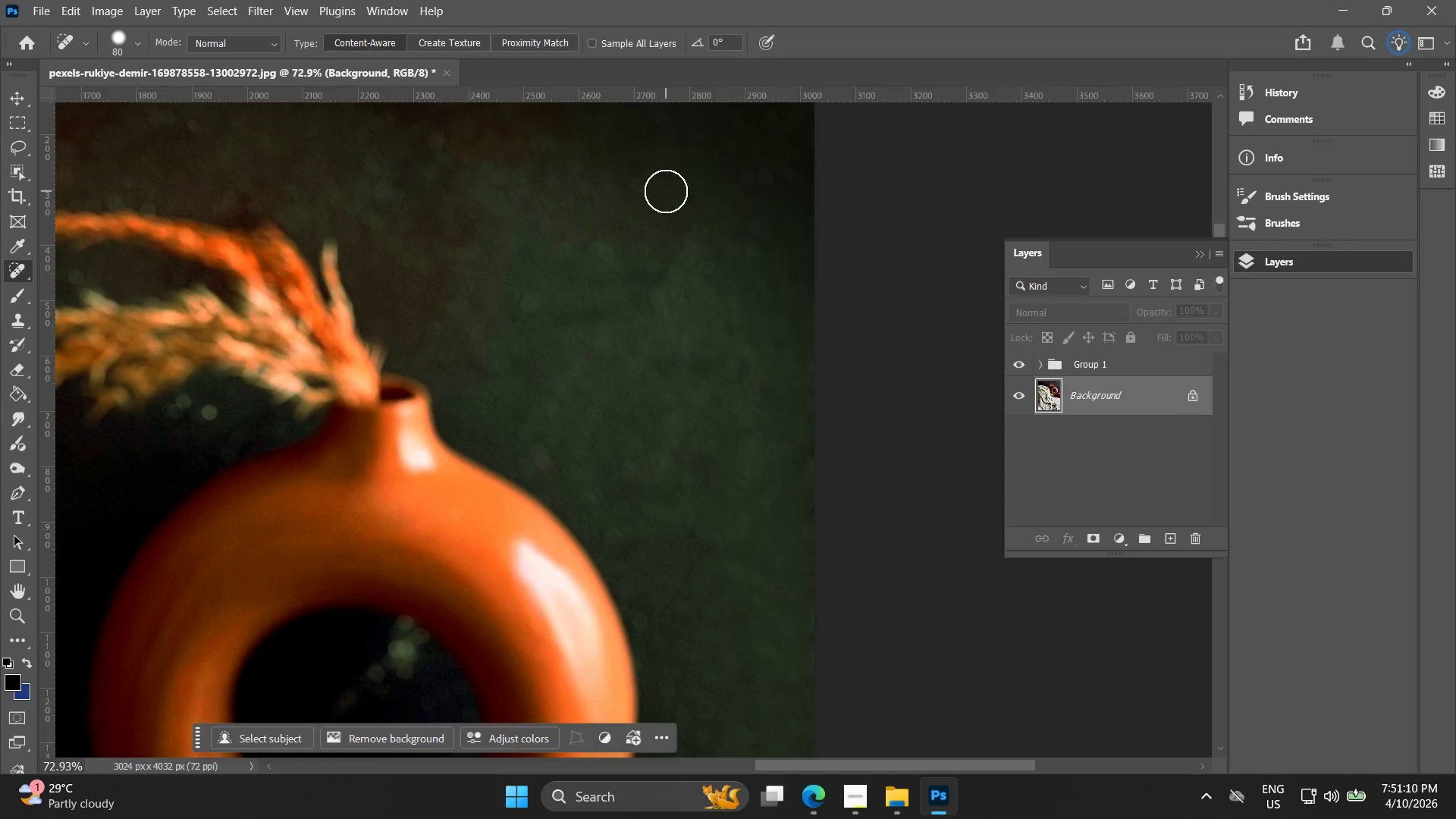 
left_click([666, 191])
 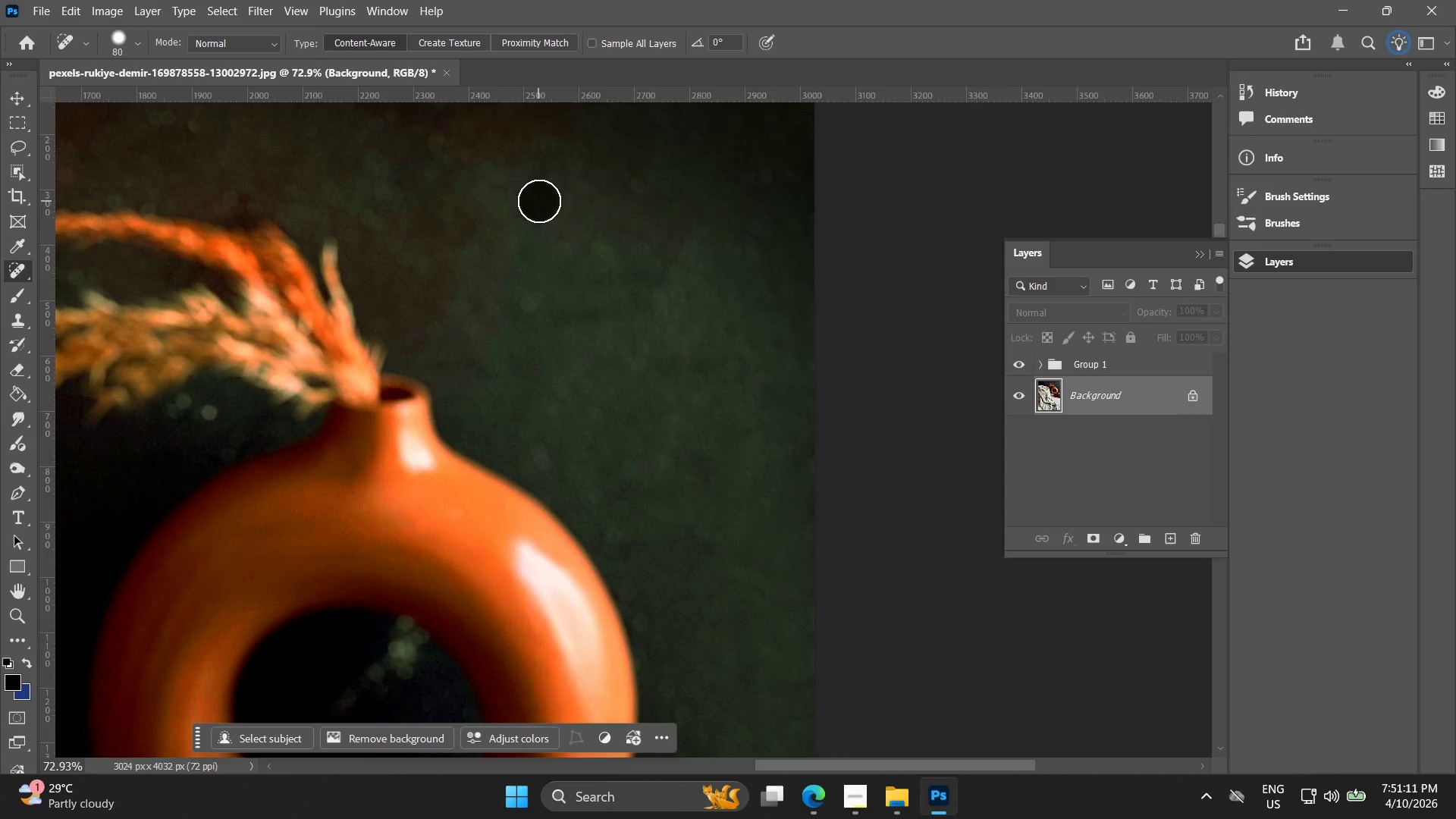 
left_click_drag(start_coordinate=[532, 291], to_coordinate=[530, 299])
 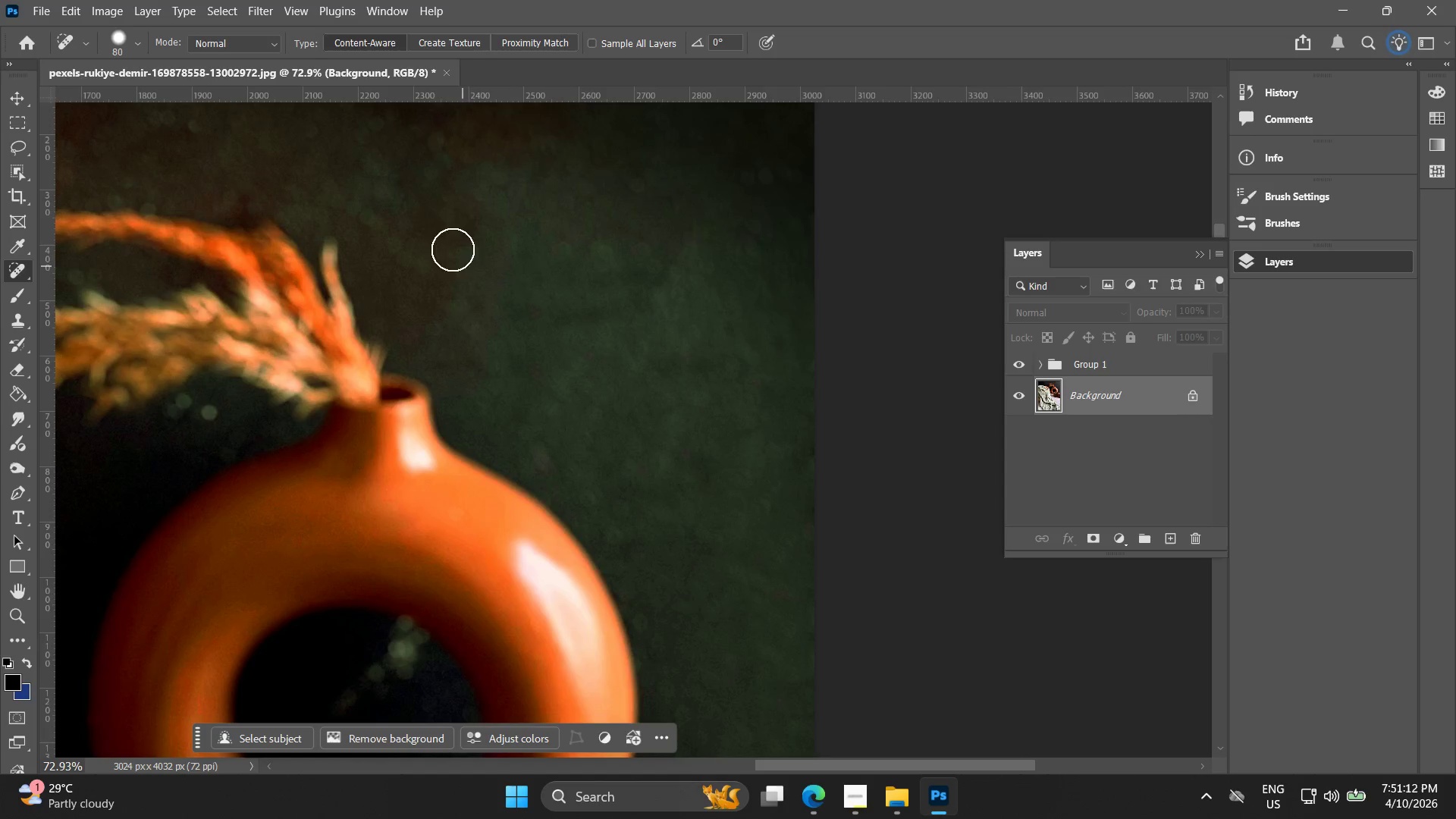 
left_click_drag(start_coordinate=[438, 213], to_coordinate=[438, 218])
 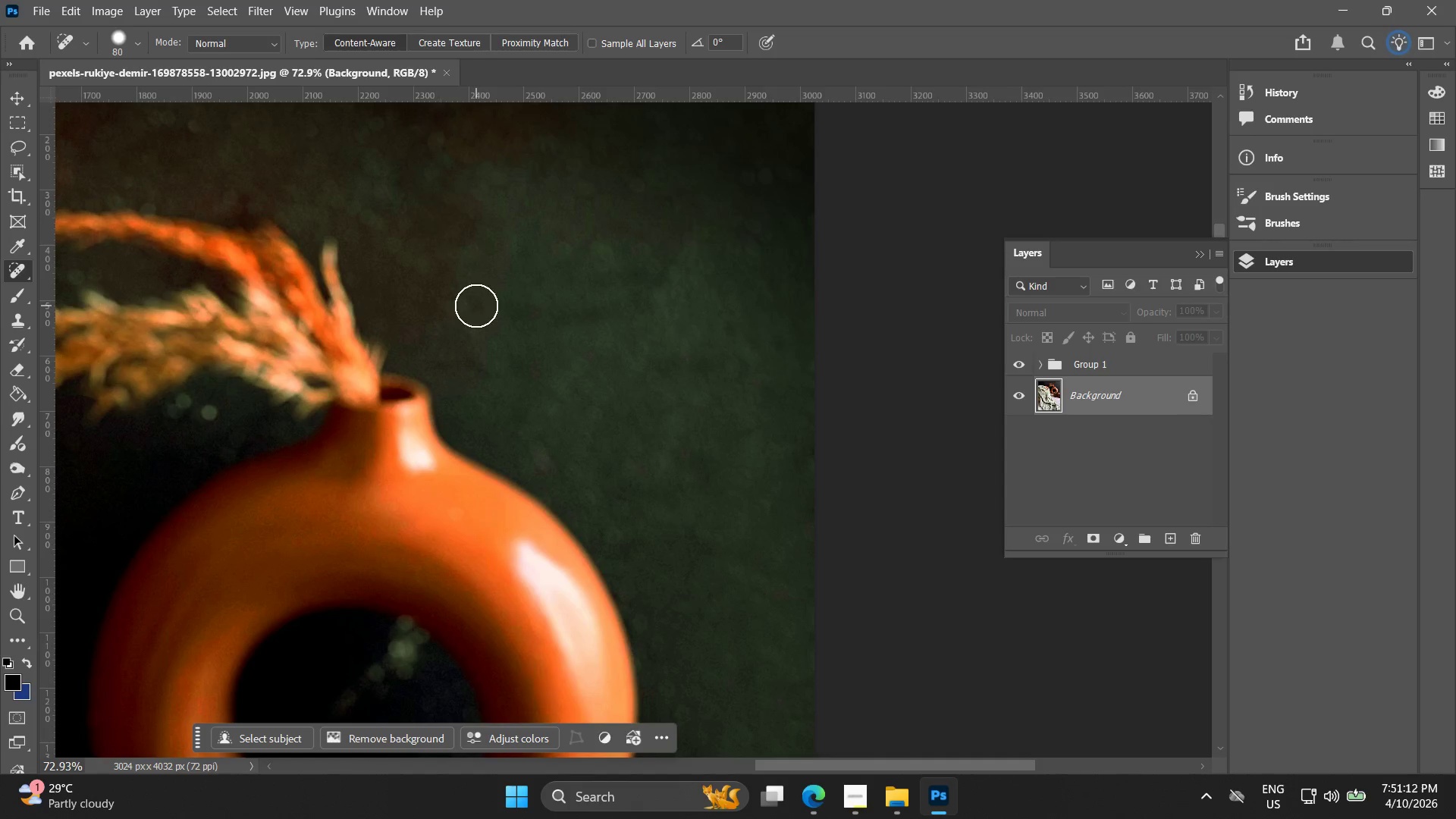 
triple_click([476, 306])
 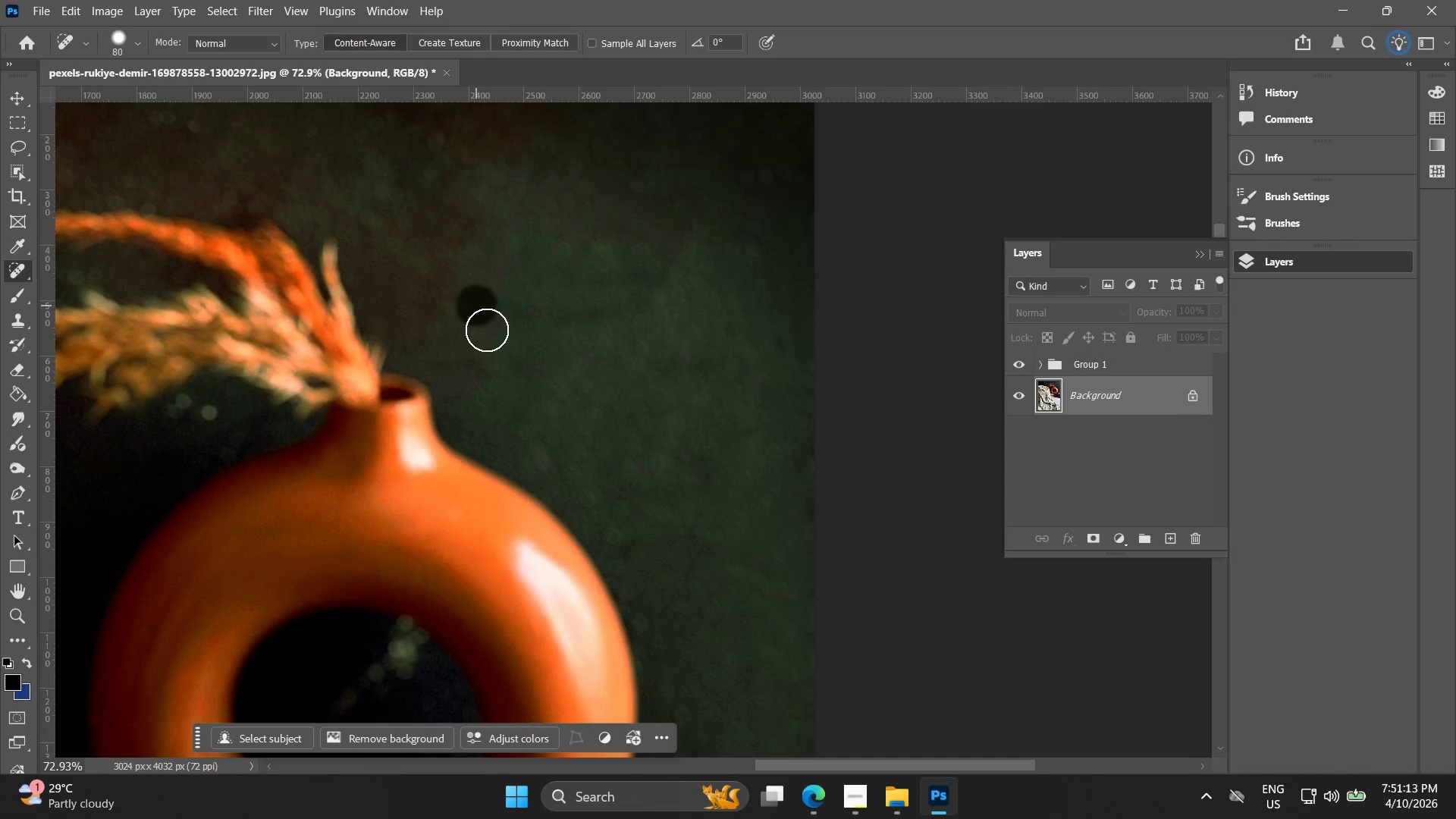 
triple_click([491, 333])
 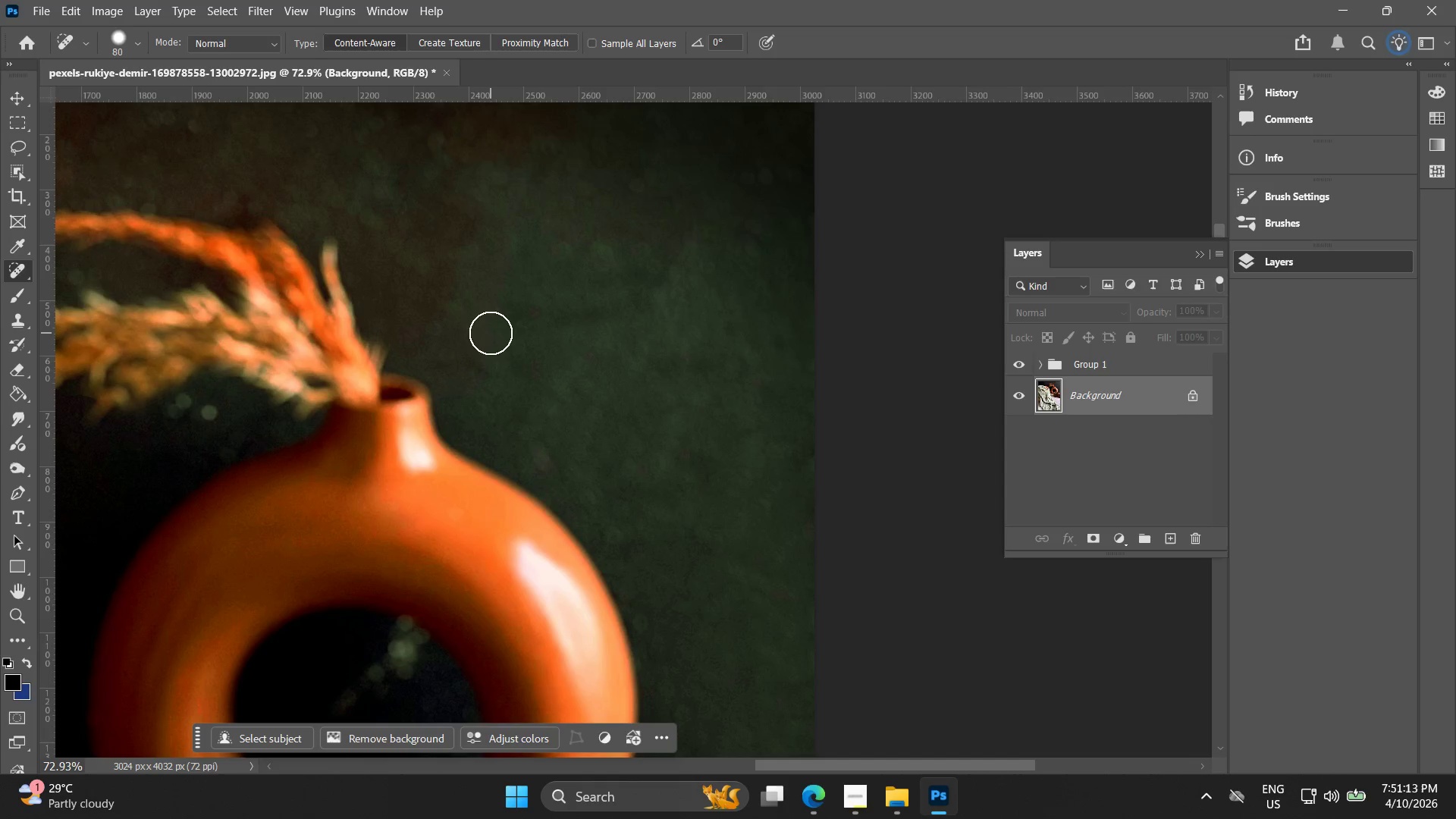 
left_click_drag(start_coordinate=[491, 333], to_coordinate=[491, 337])
 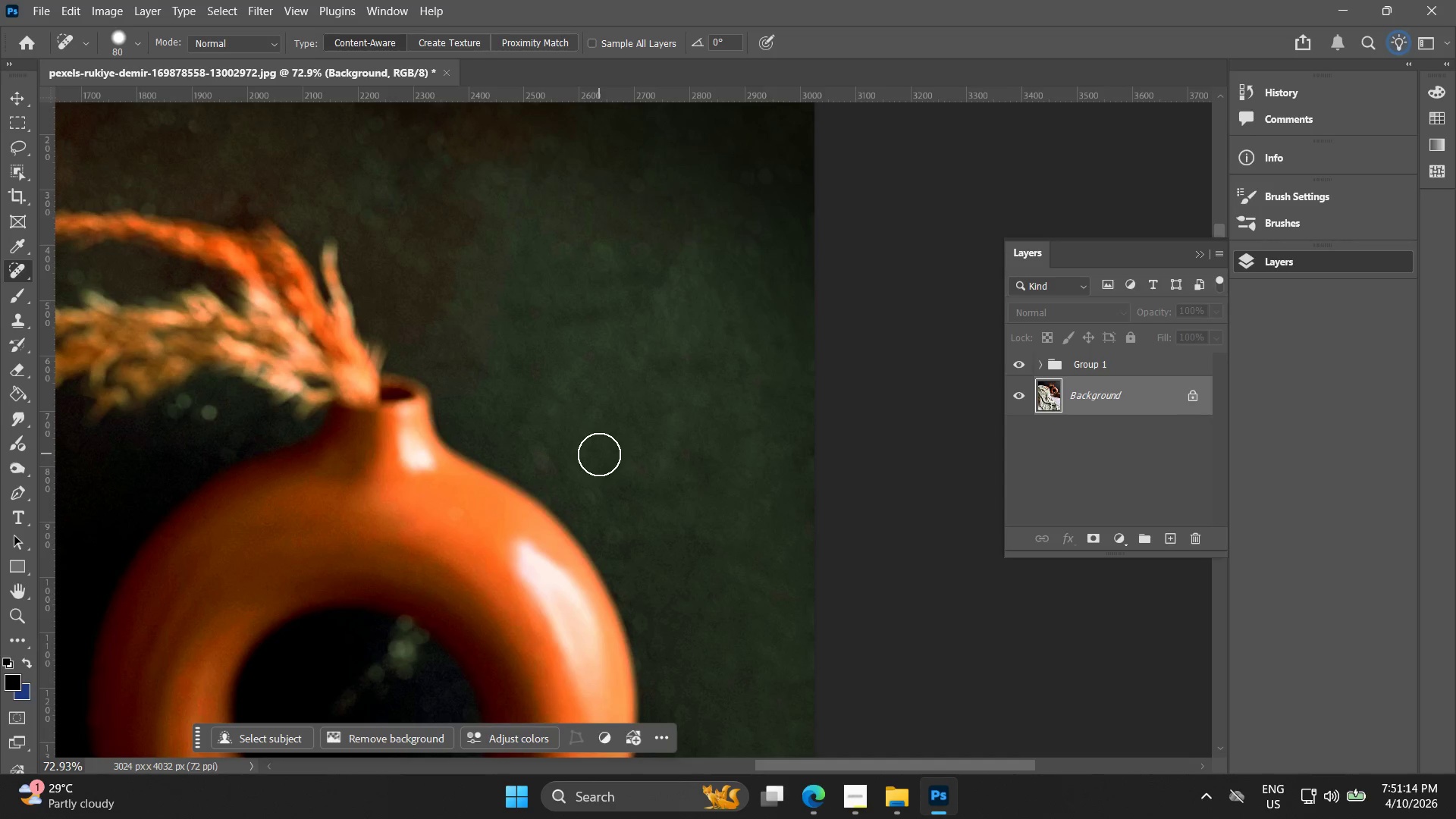 
hold_key(key=Space, duration=0.55)
 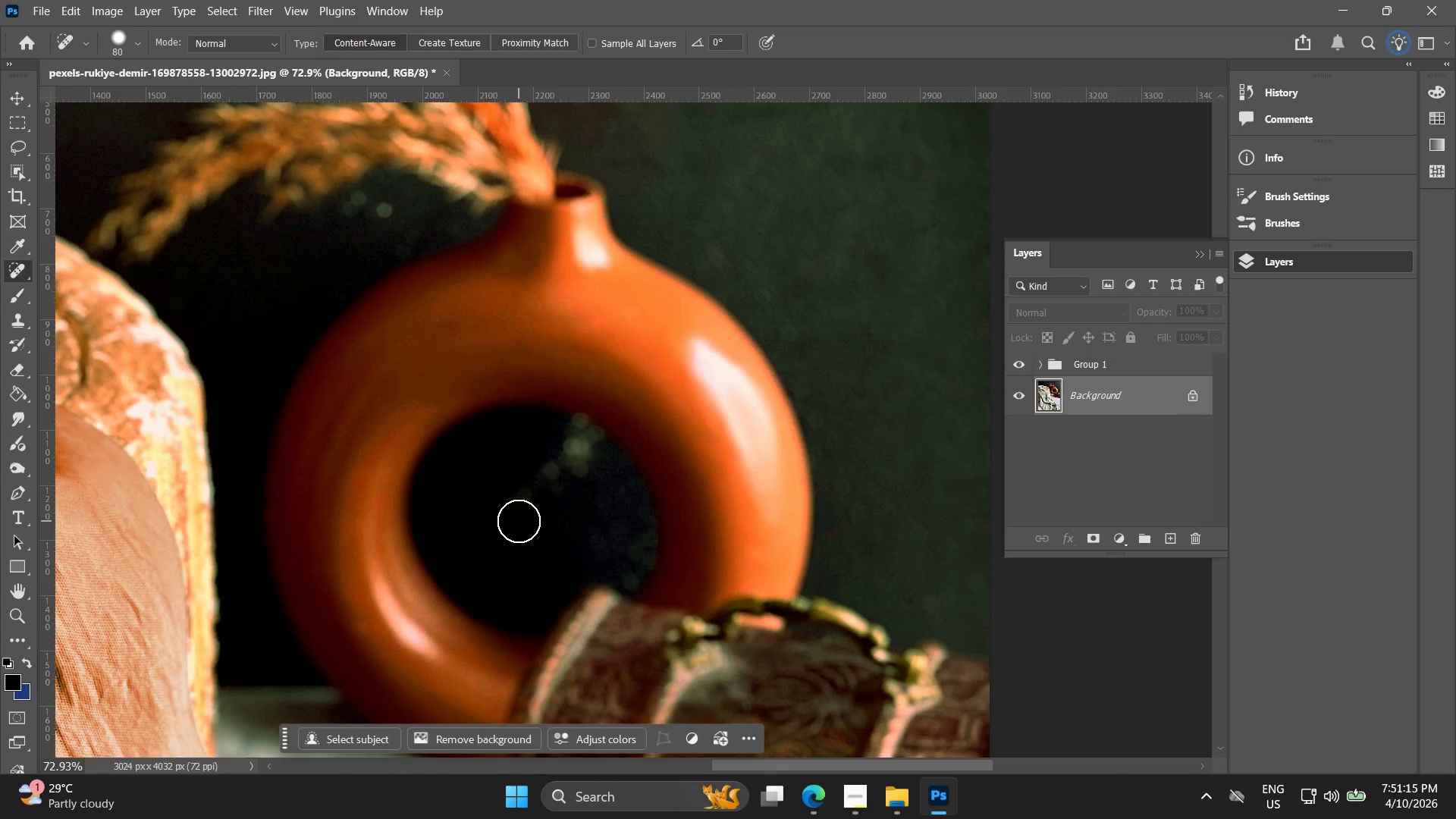 
left_click_drag(start_coordinate=[627, 429], to_coordinate=[802, 227])
 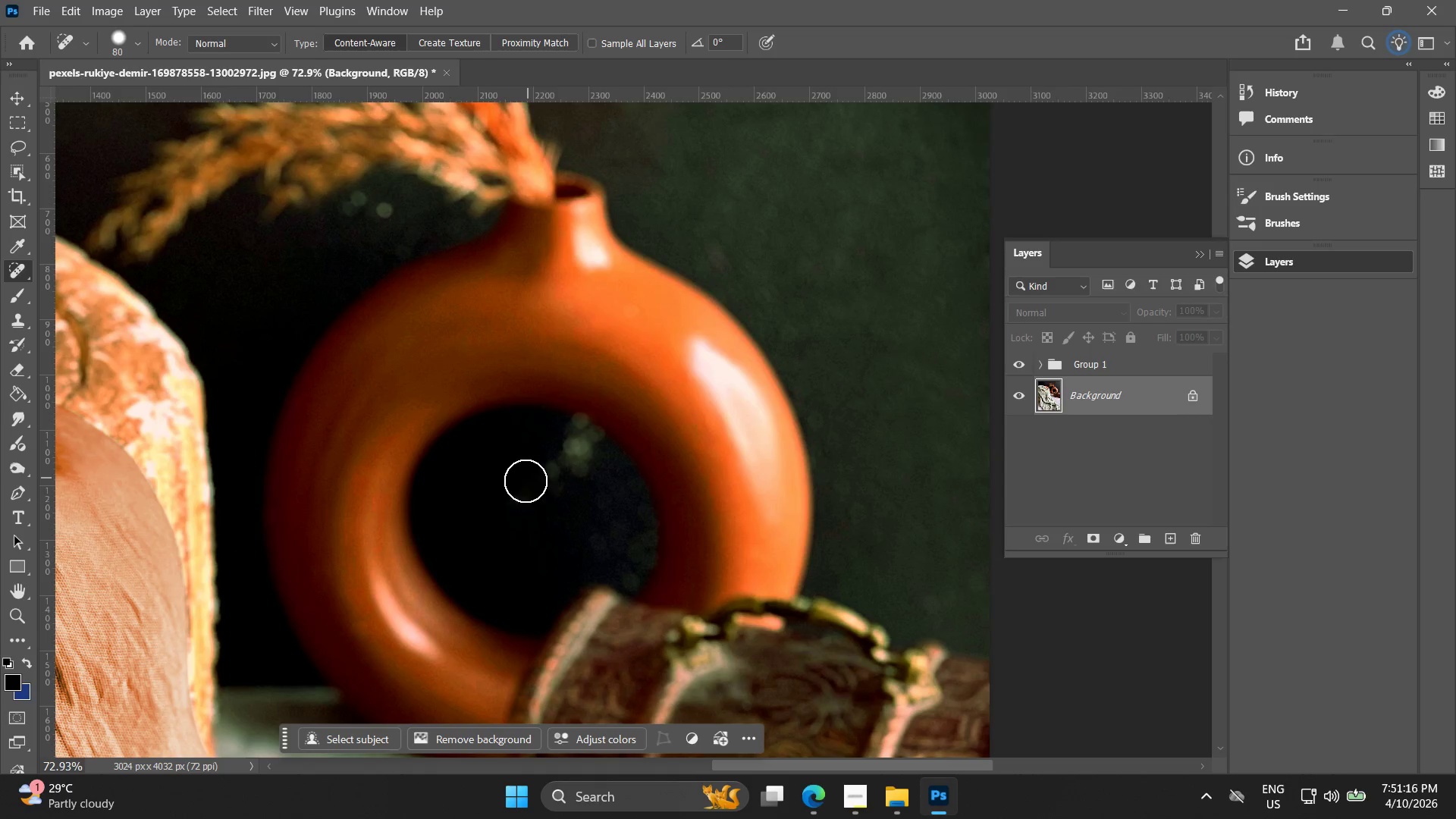 
left_click_drag(start_coordinate=[507, 525], to_coordinate=[503, 529])
 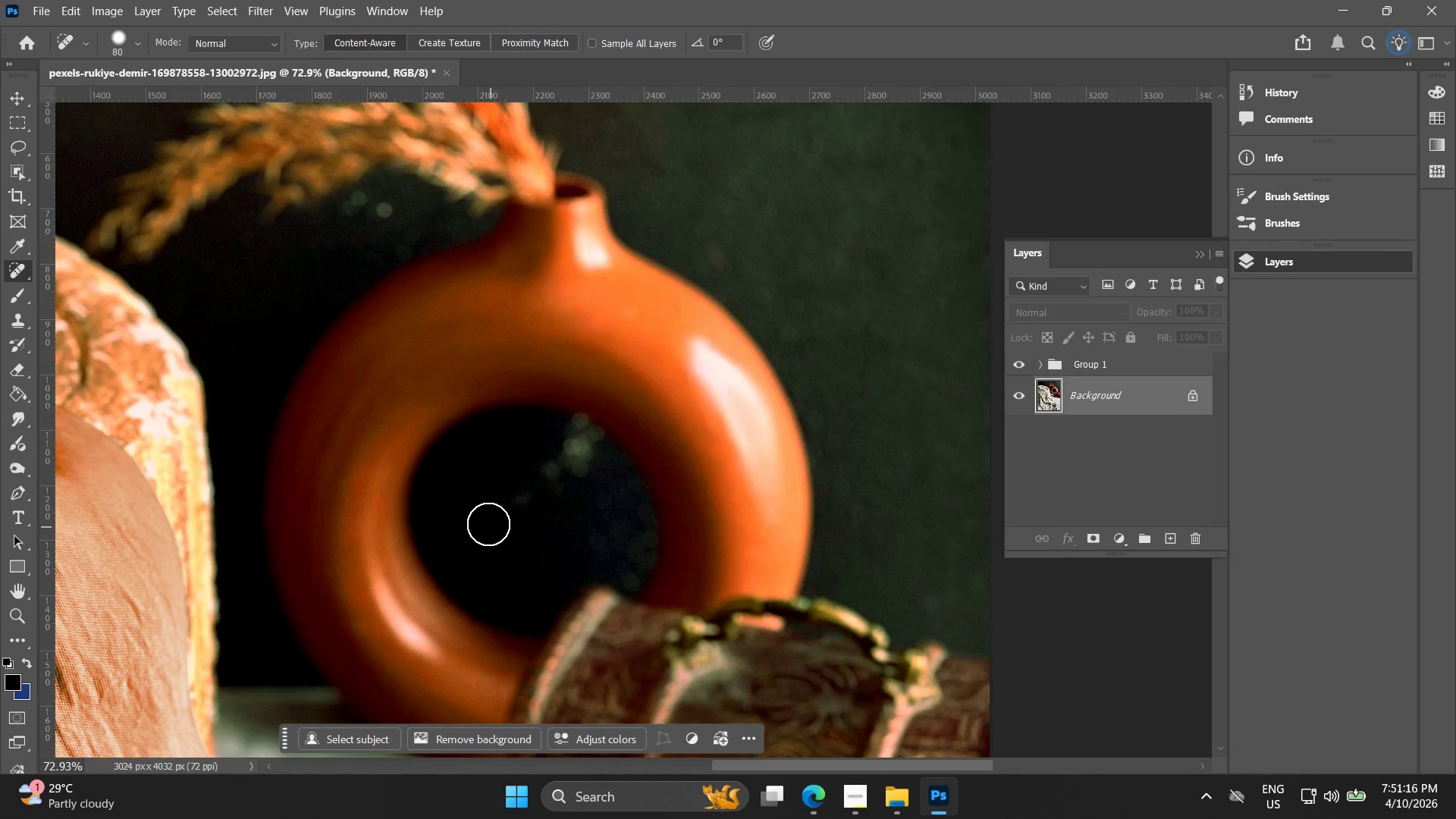 
key(Alt+AltLeft)
 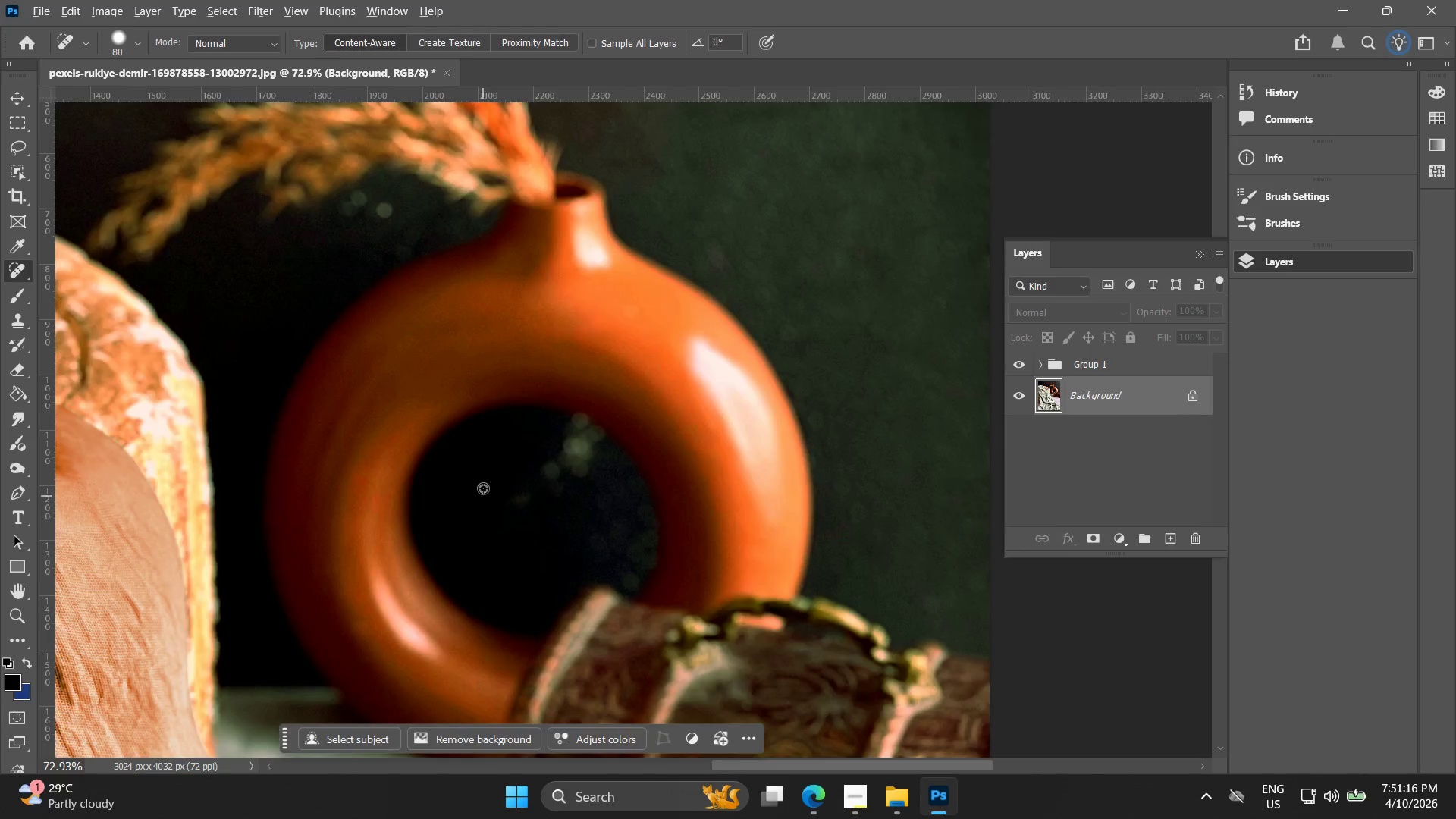 
hold_key(key=Space, duration=0.47)
 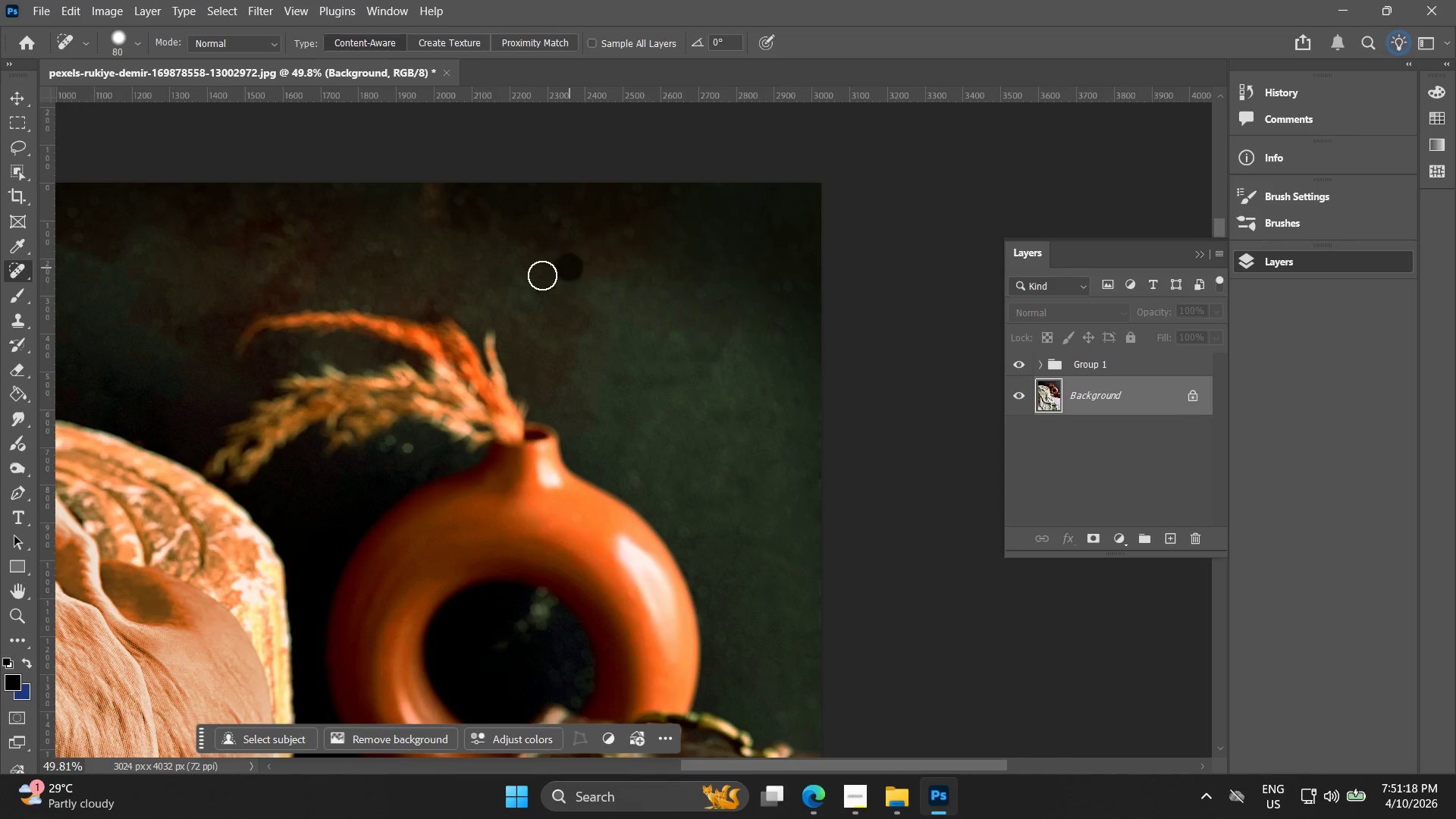 
left_click_drag(start_coordinate=[487, 427], to_coordinate=[480, 576])
 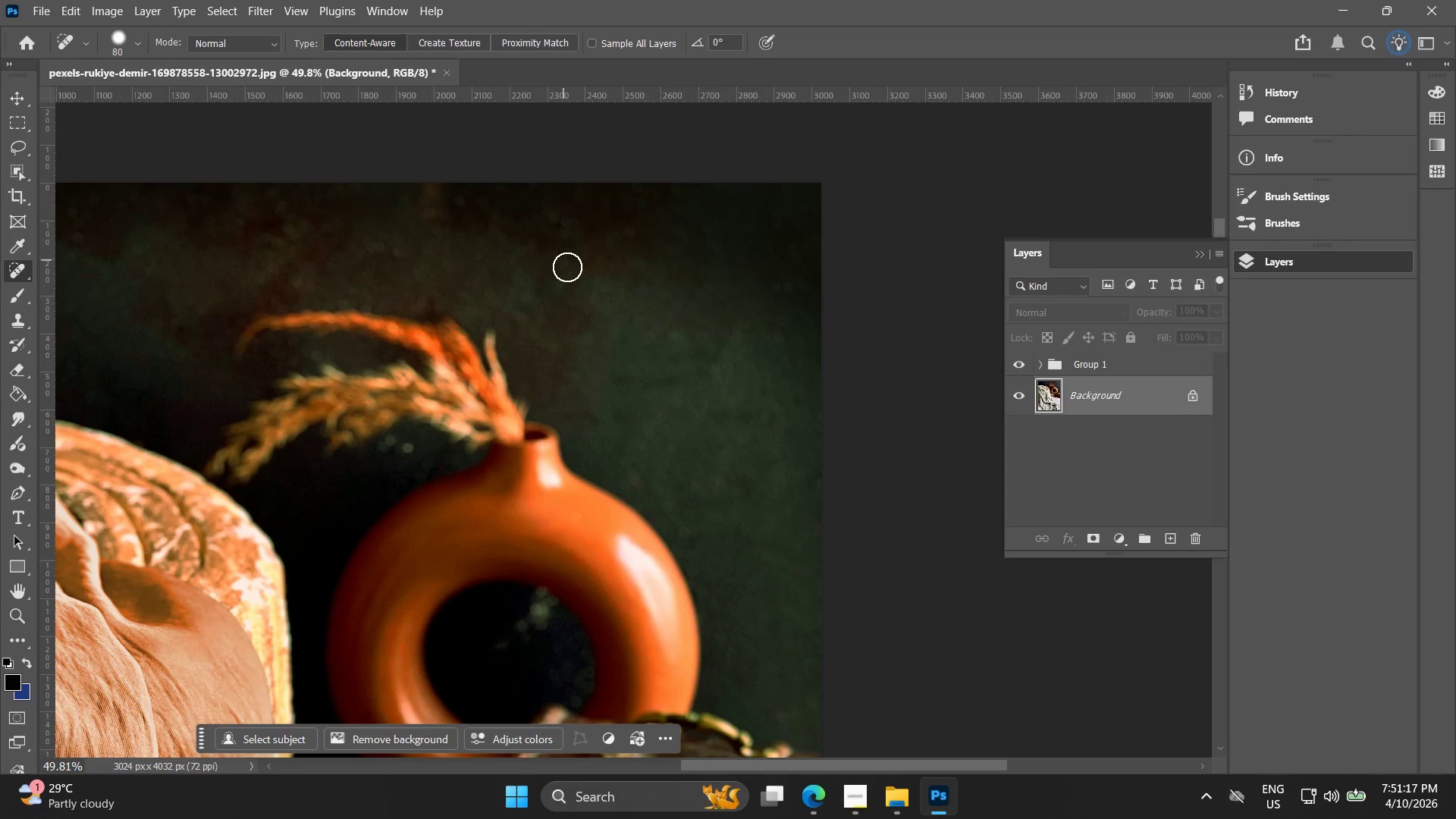 
scroll: coordinate [481, 495], scroll_direction: down, amount: 4.0
 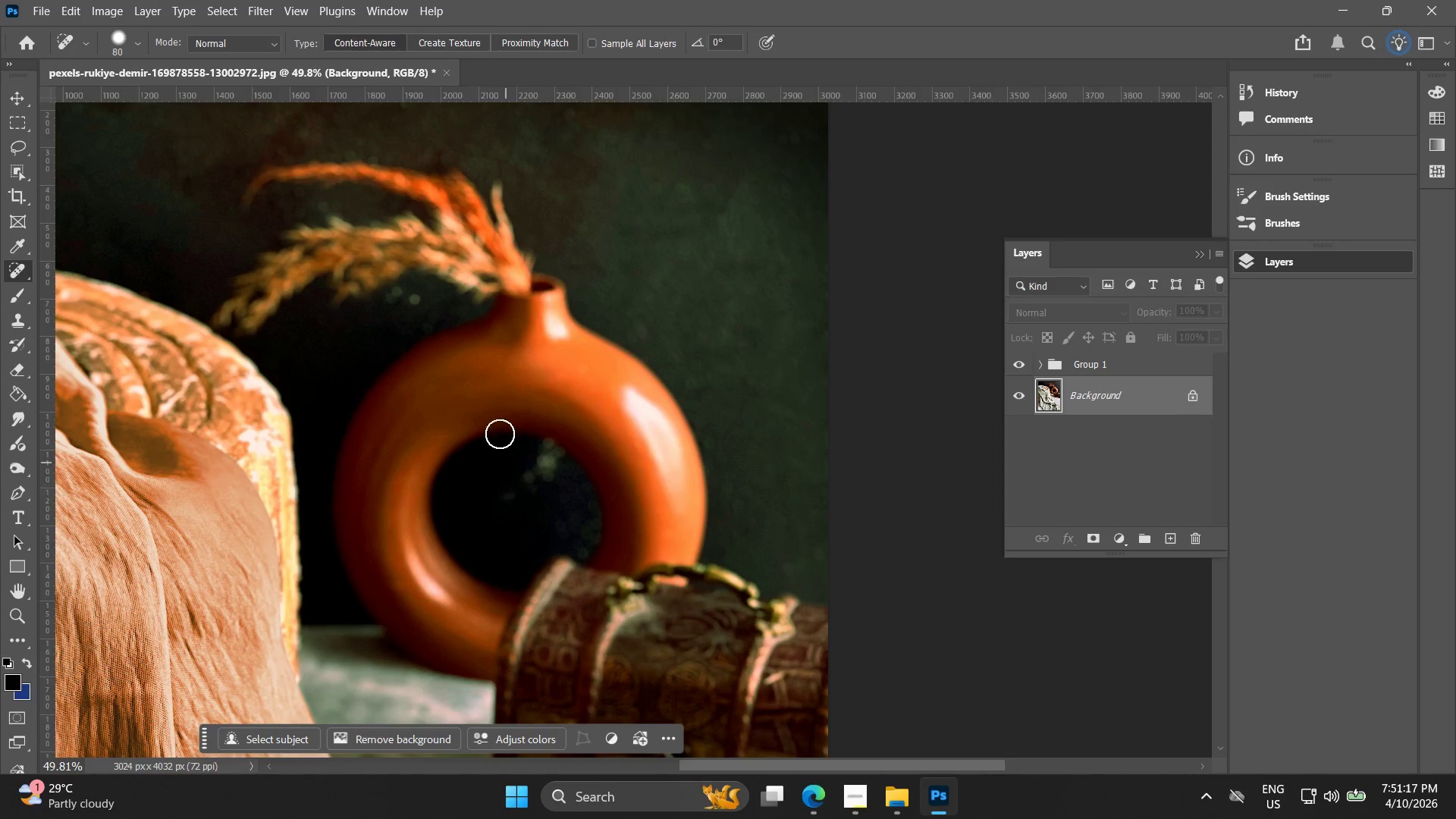 
left_click_drag(start_coordinate=[570, 268], to_coordinate=[565, 271])
 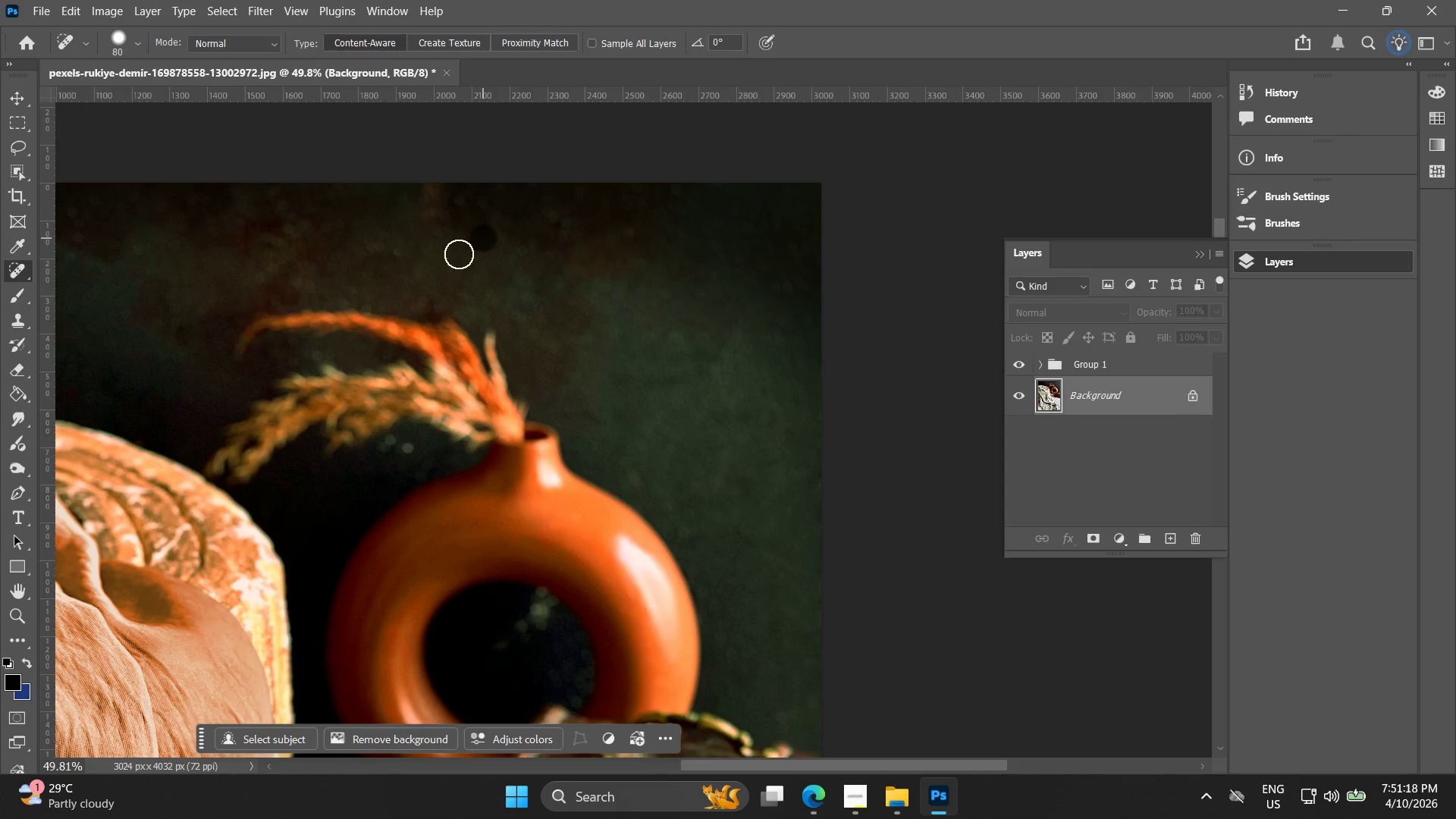 
triple_click([397, 261])
 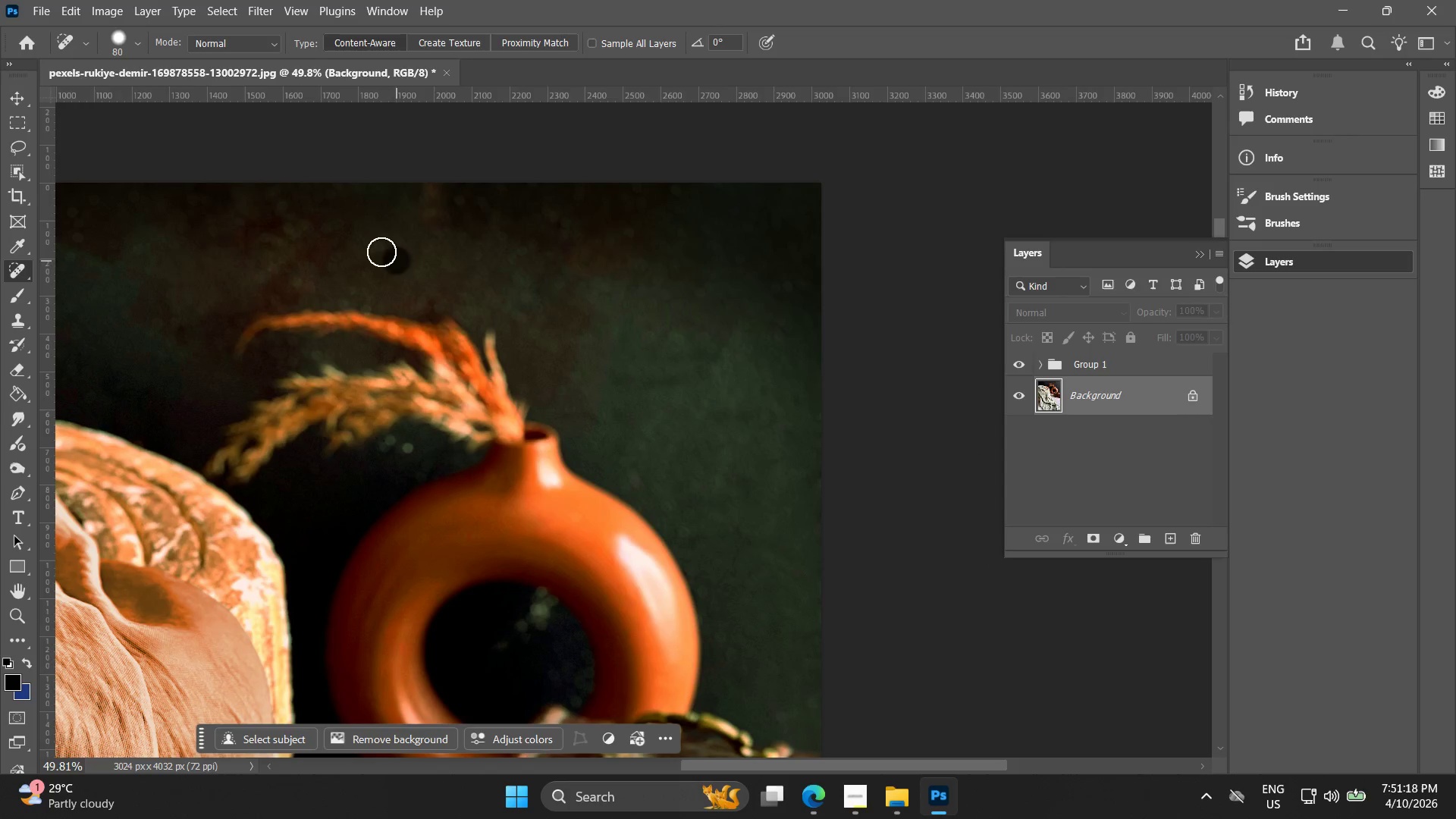 
left_click_drag(start_coordinate=[381, 252], to_coordinate=[377, 251])
 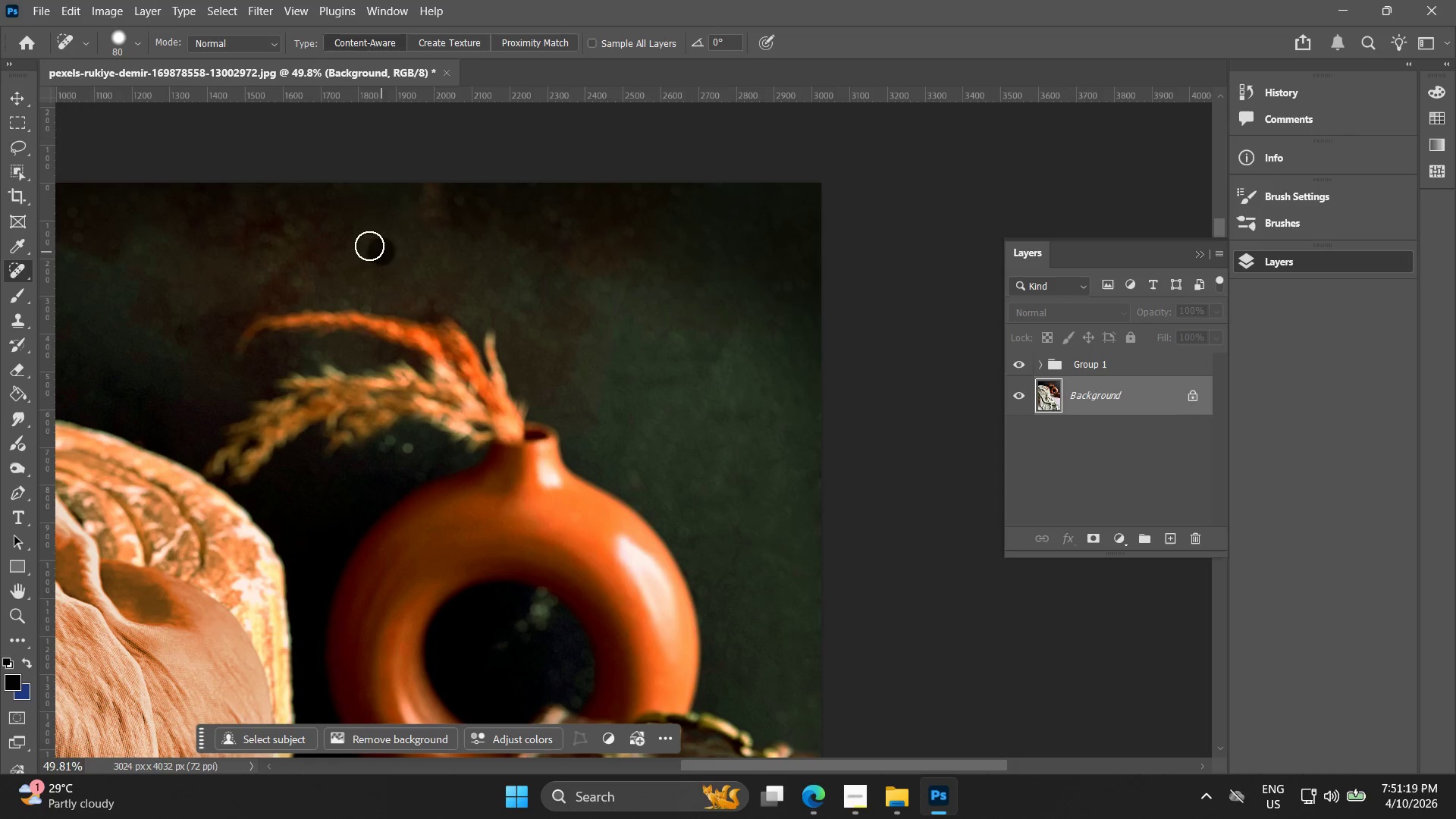 
triple_click([369, 246])
 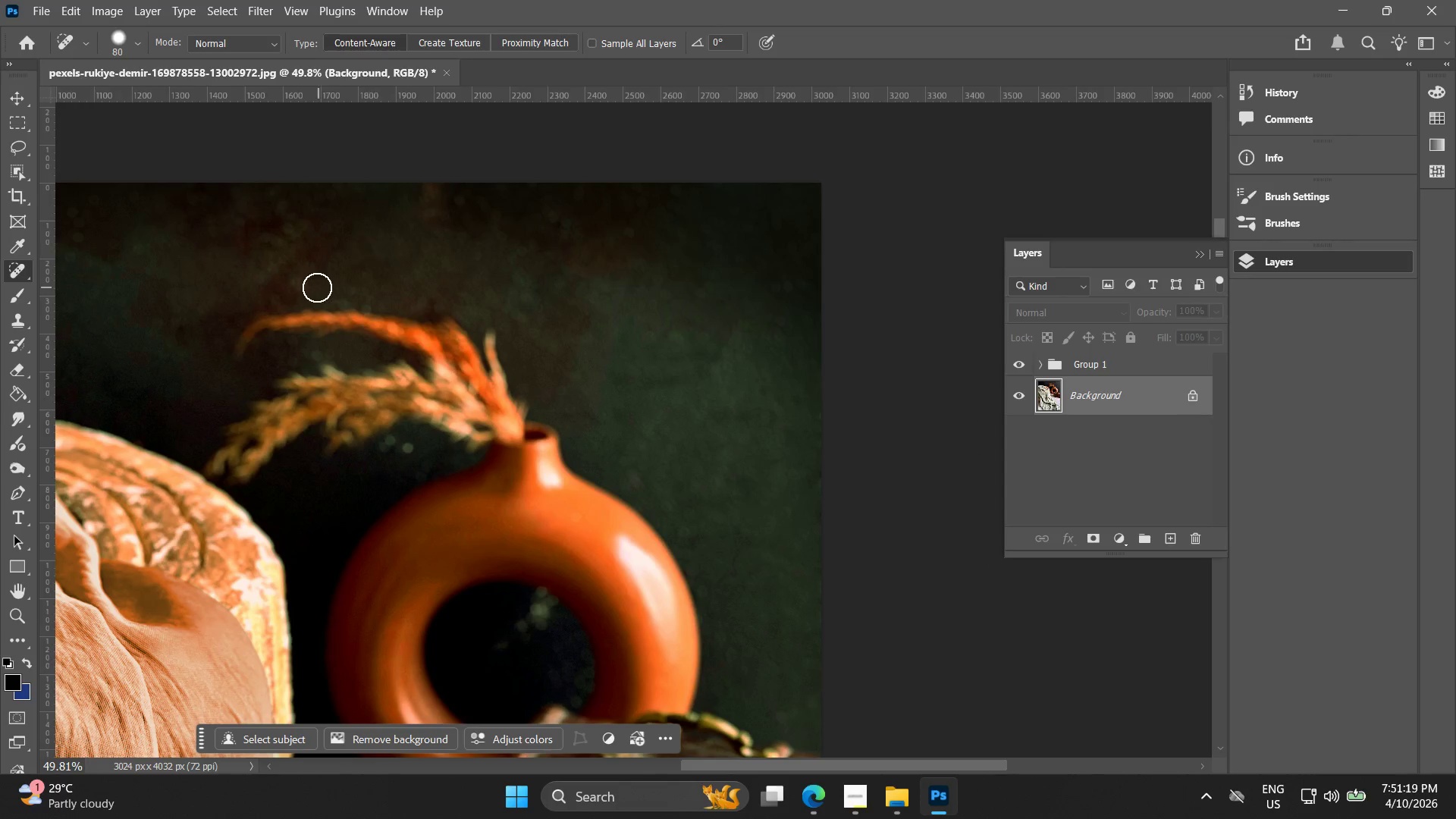 
hold_key(key=Space, duration=0.45)
 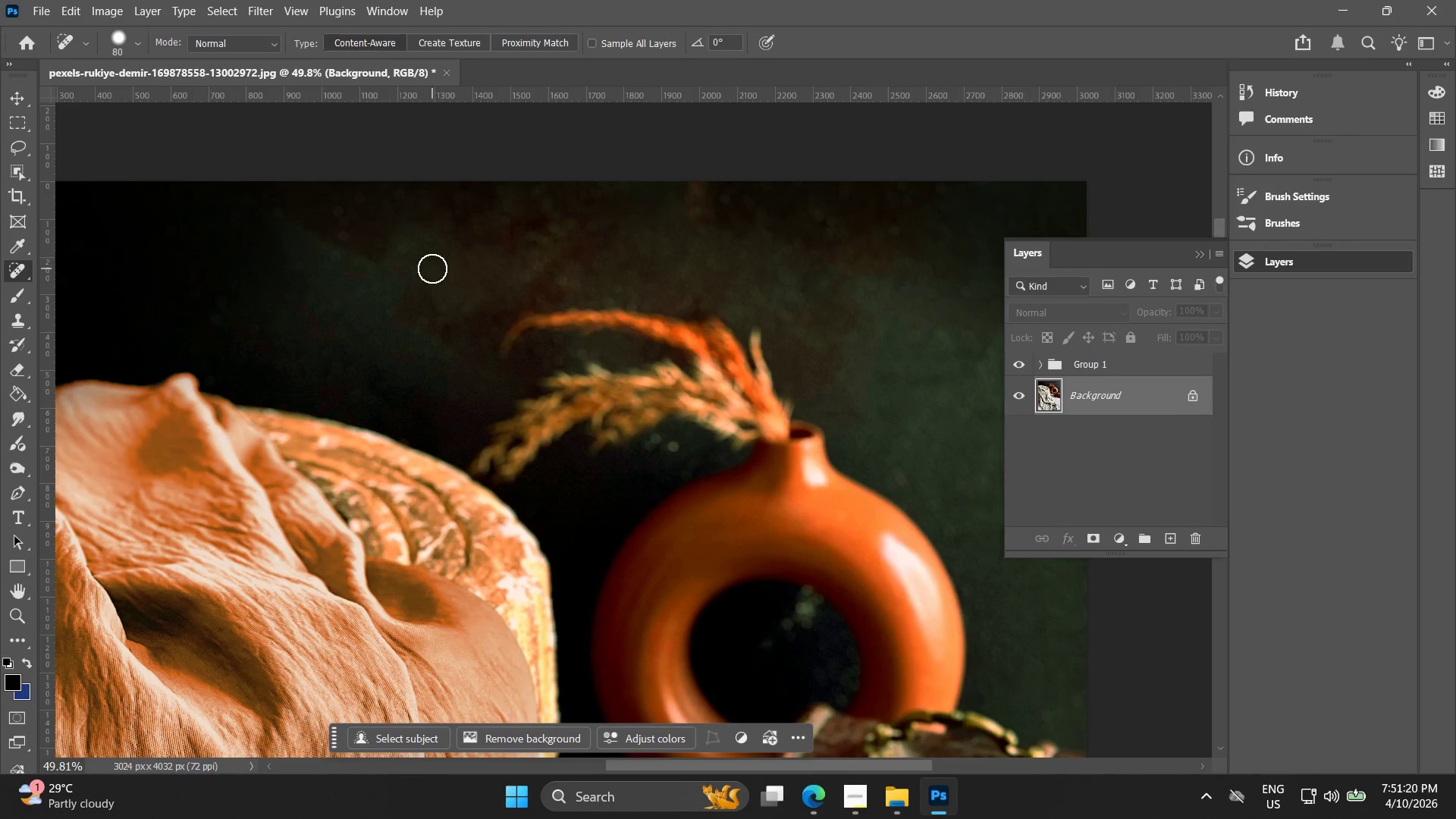 
left_click_drag(start_coordinate=[324, 274], to_coordinate=[589, 272])
 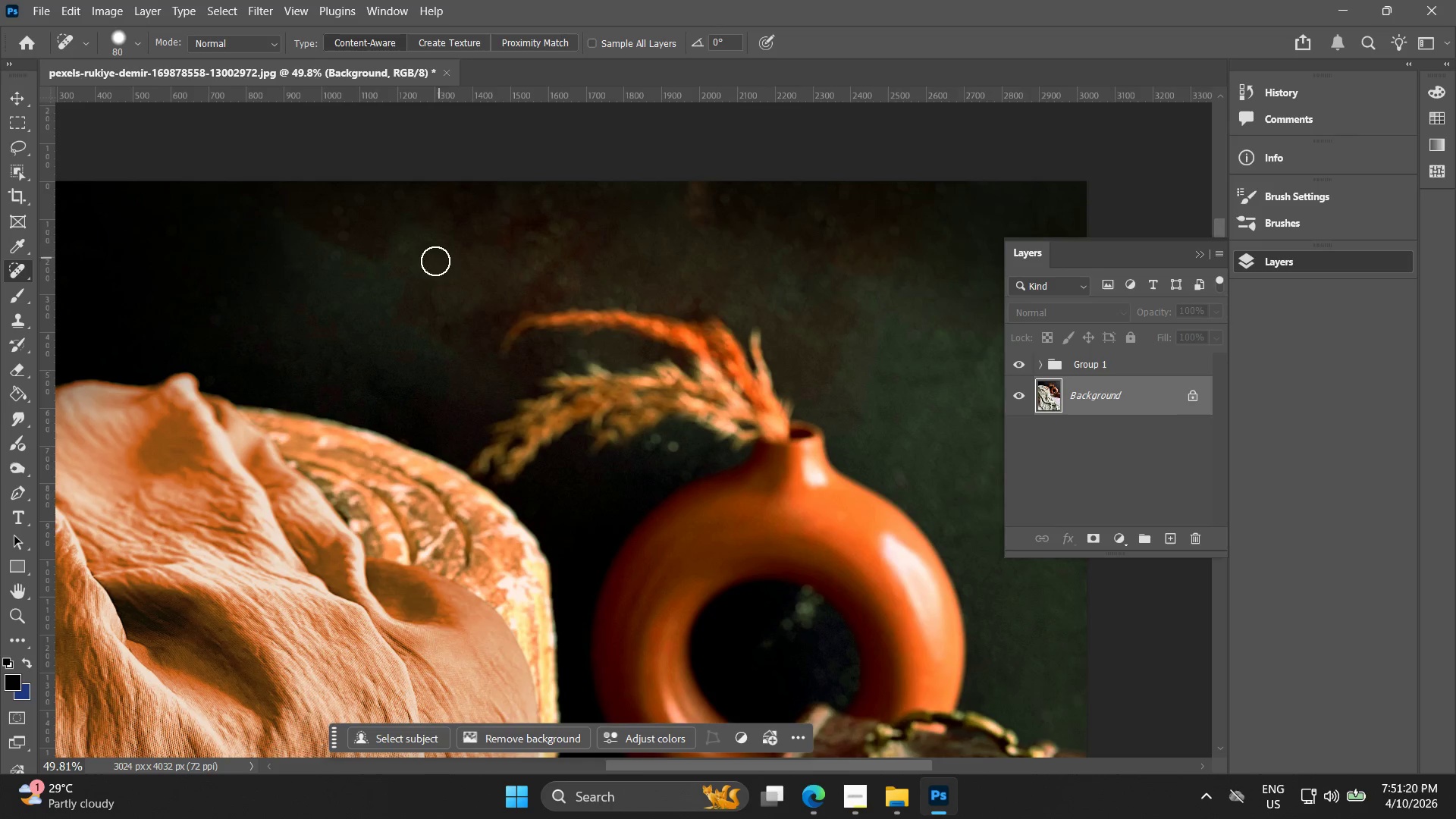 
left_click_drag(start_coordinate=[432, 268], to_coordinate=[425, 272])
 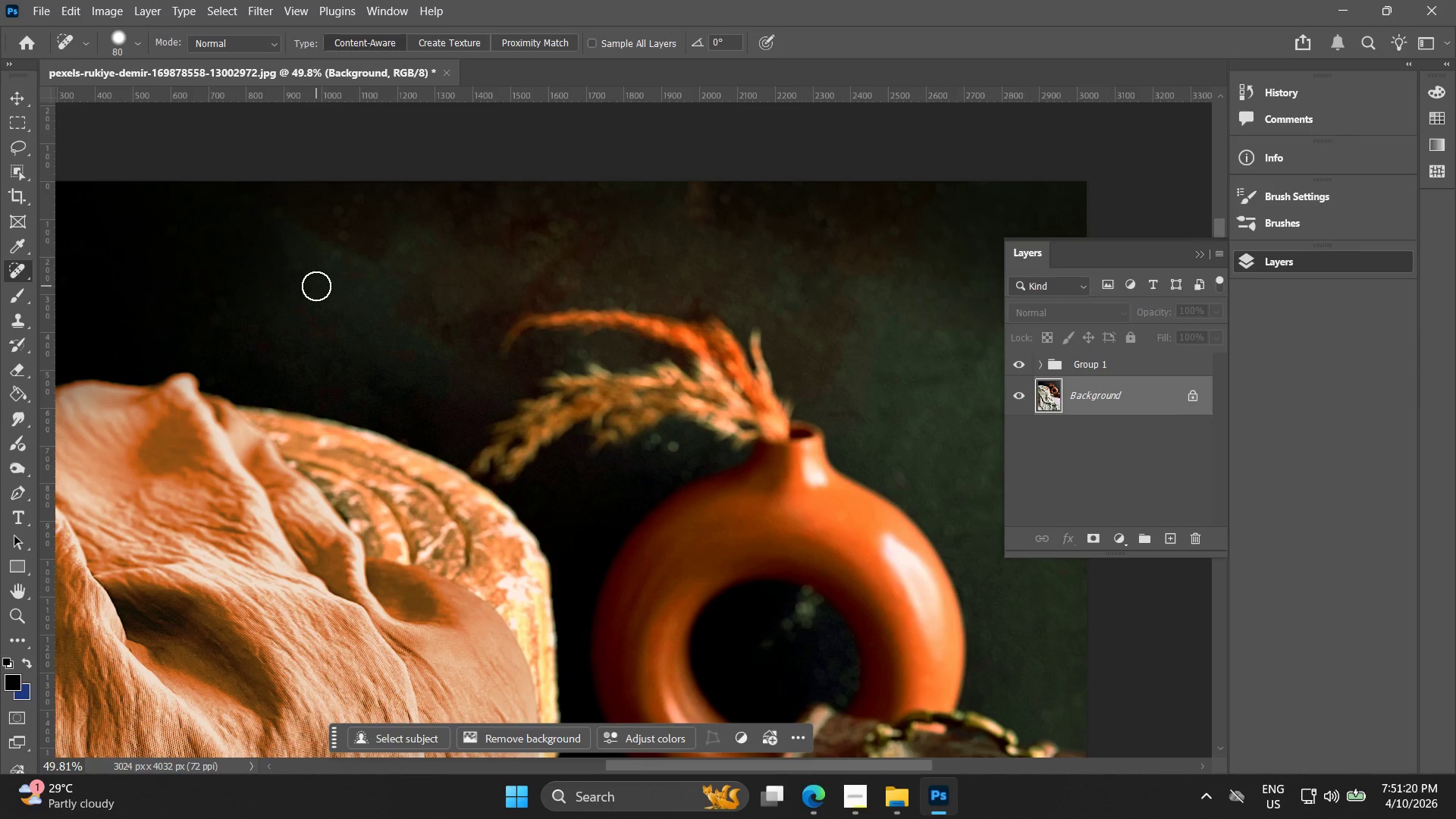 
double_click([316, 286])
 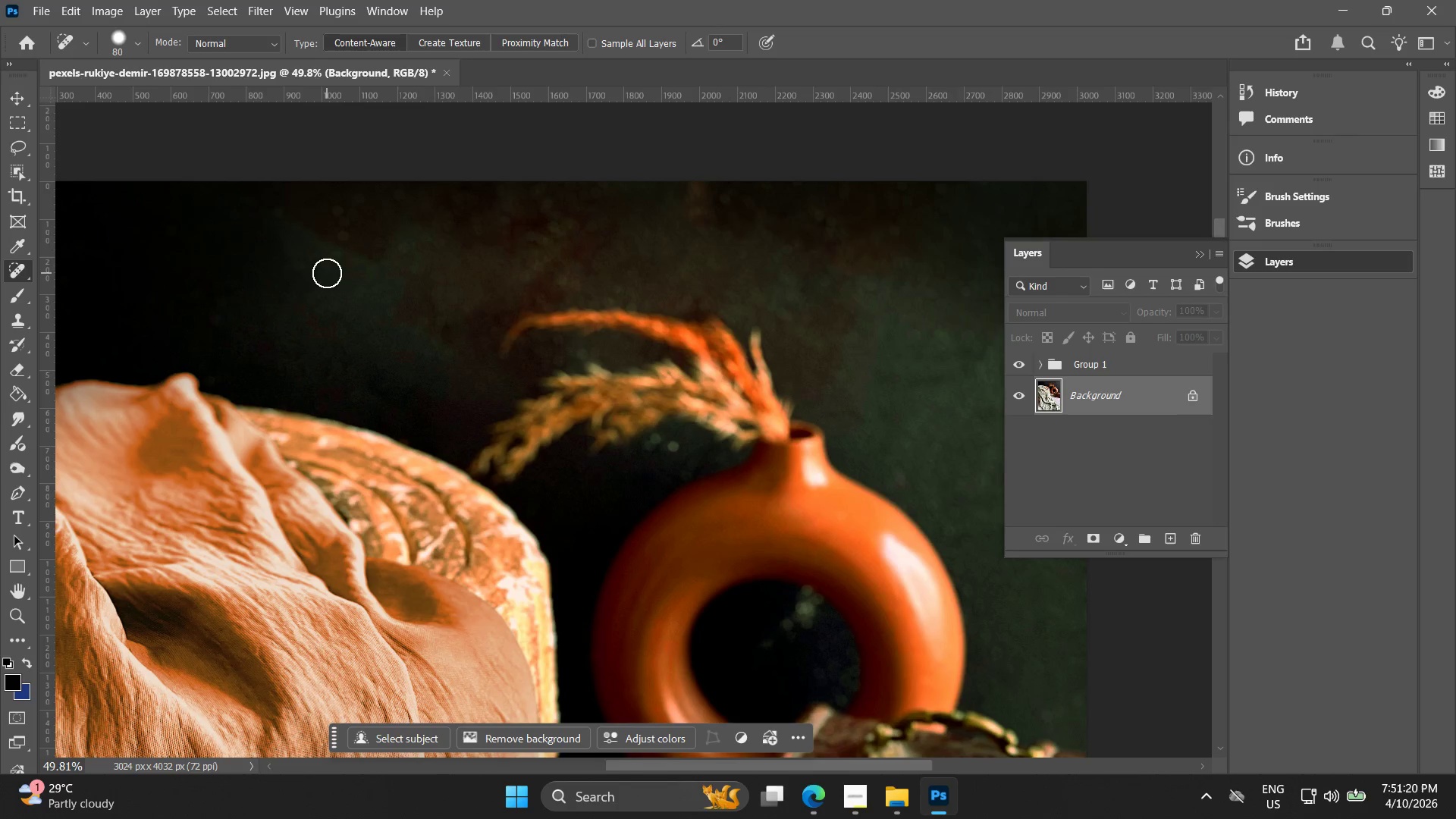 
left_click_drag(start_coordinate=[327, 273], to_coordinate=[357, 277])
 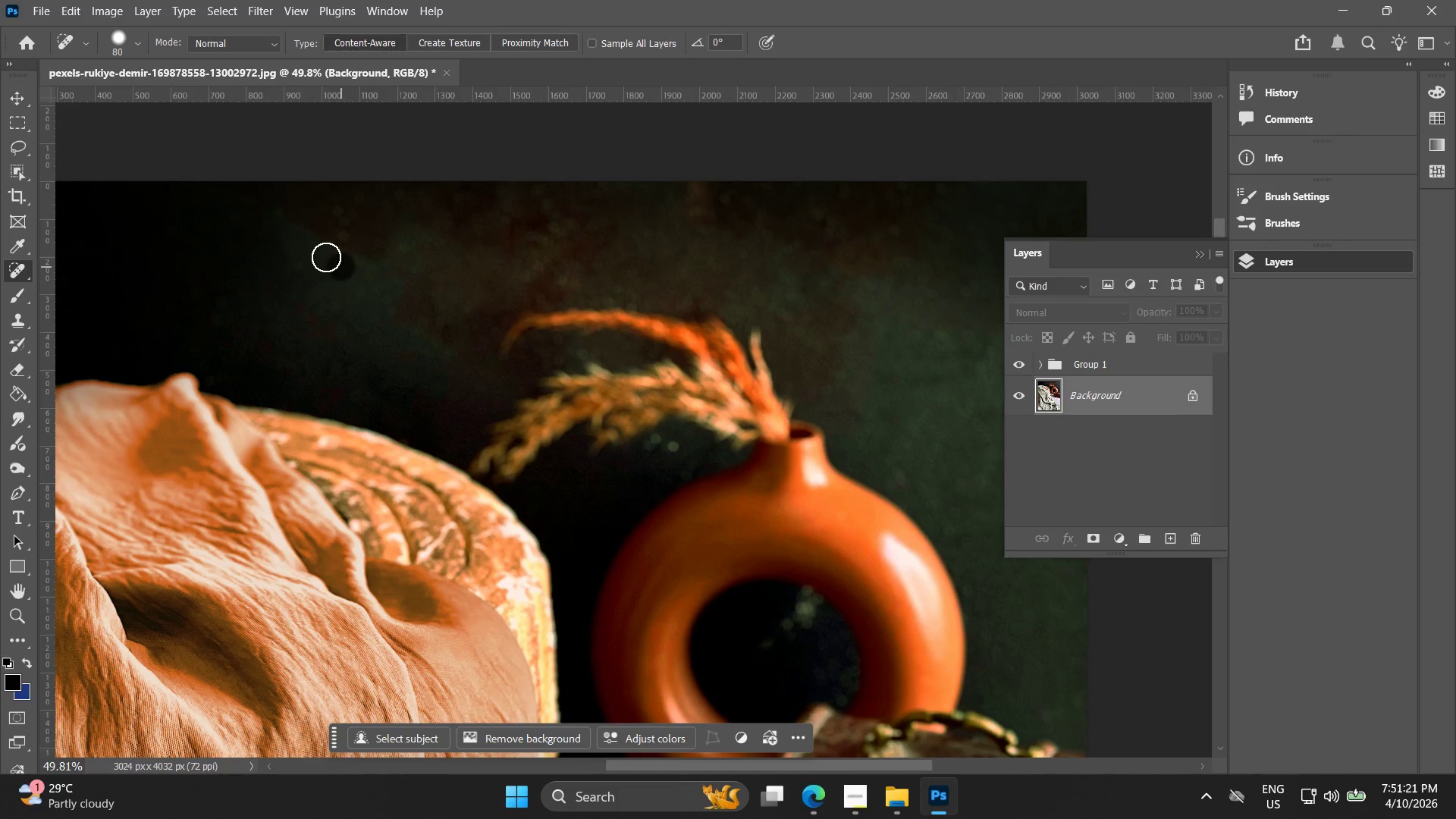 
left_click_drag(start_coordinate=[325, 256], to_coordinate=[328, 259])
 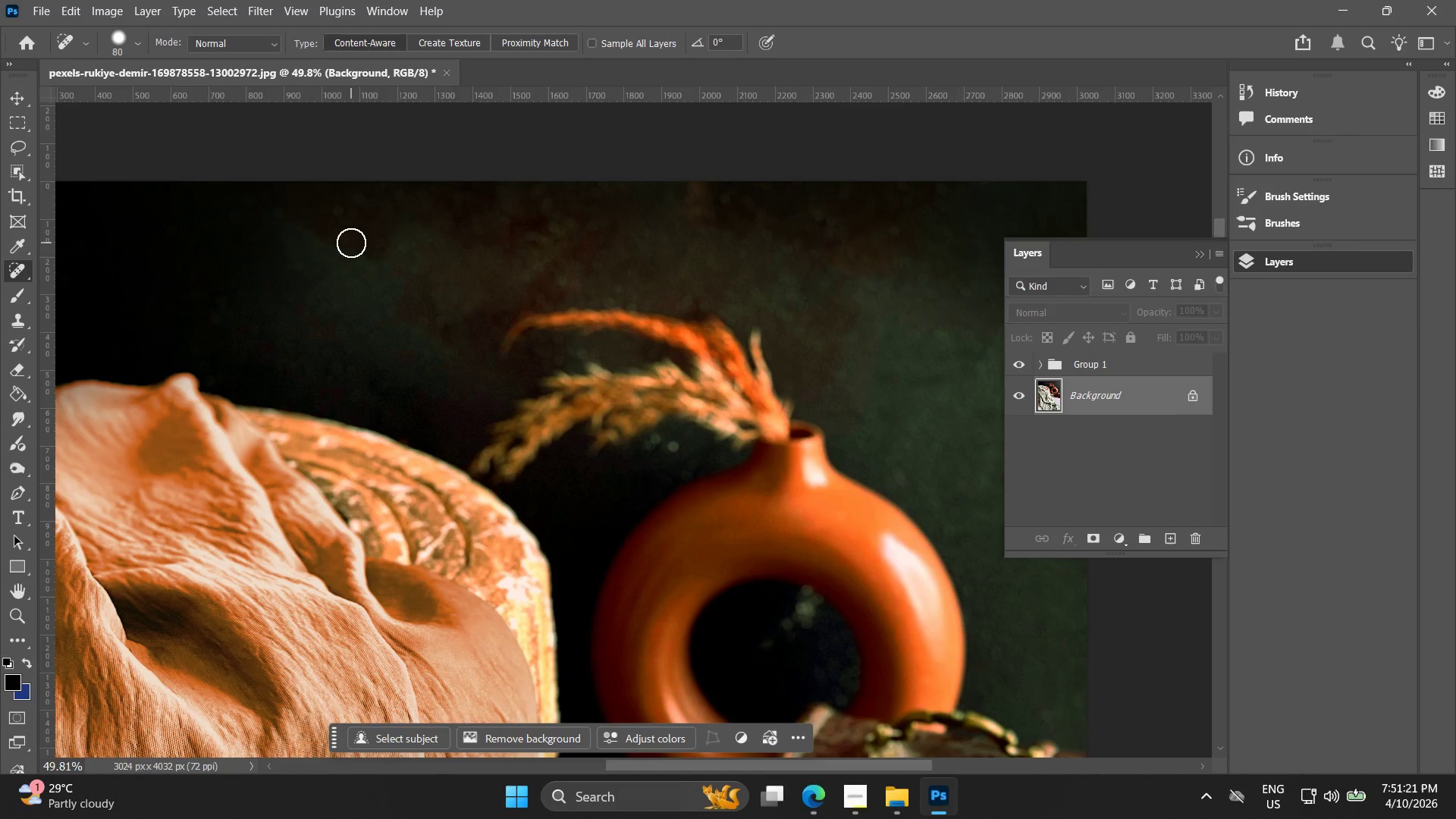 
left_click([349, 240])
 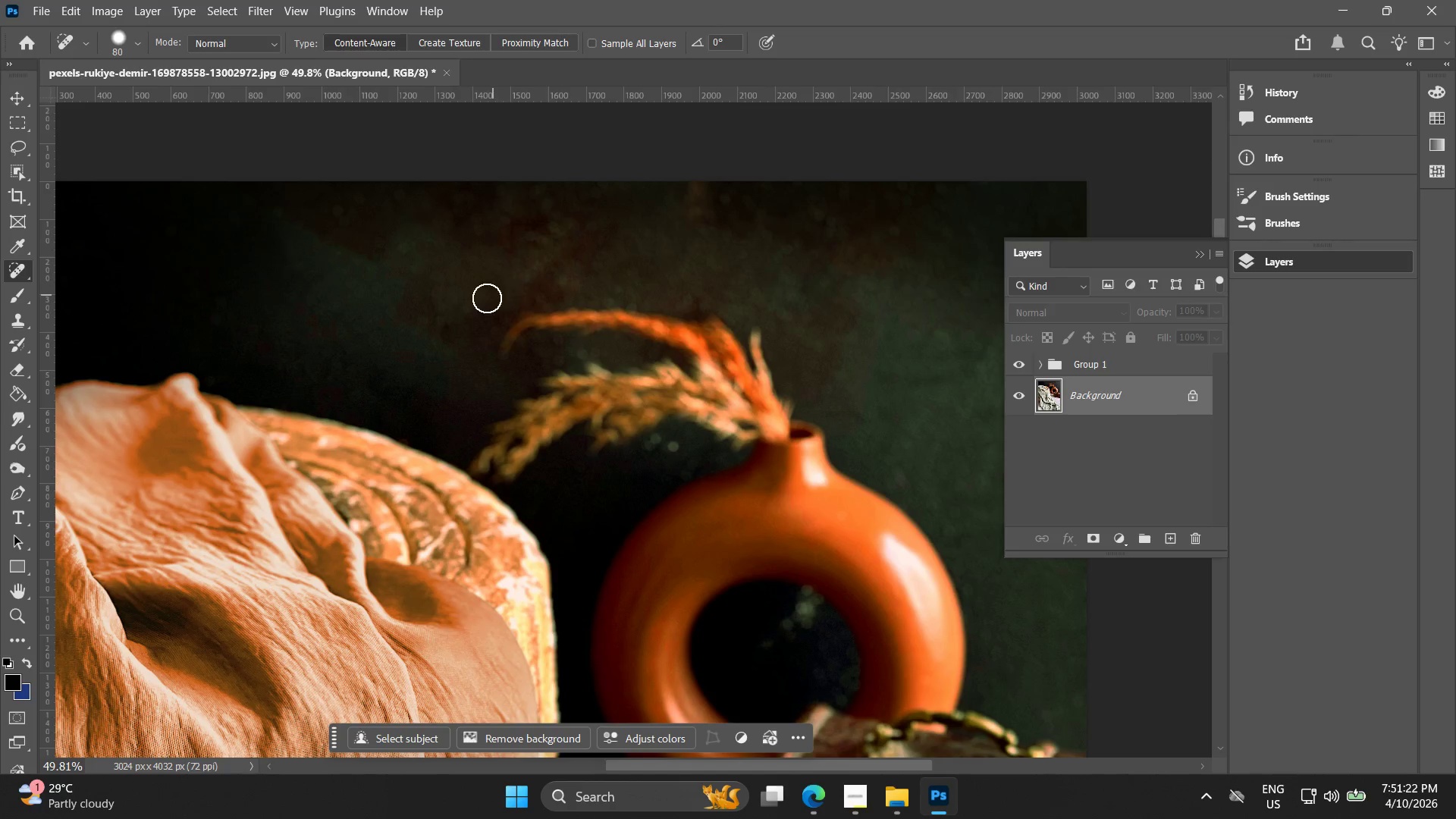 
key(Alt+AltLeft)
 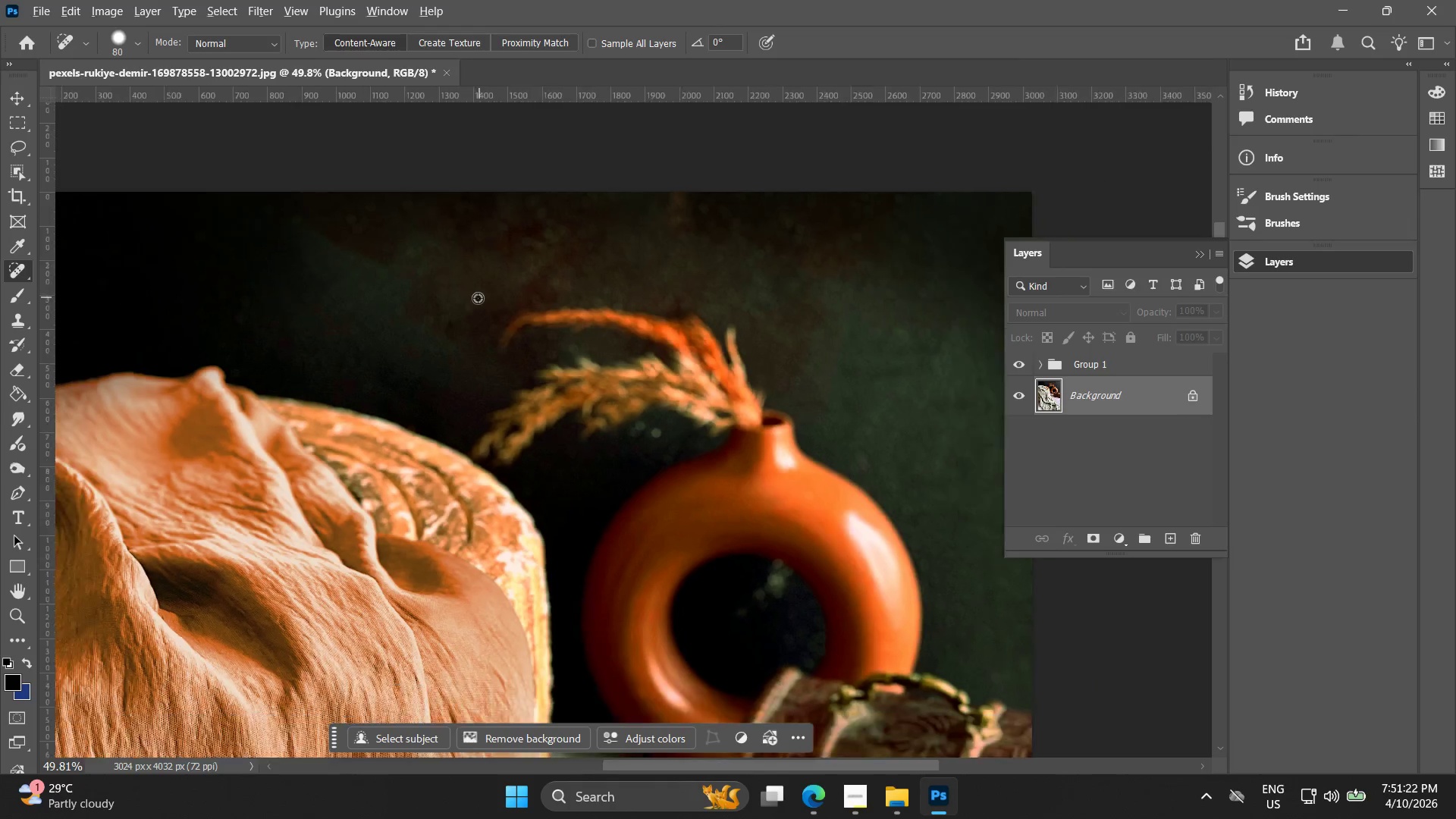 
hold_key(key=Space, duration=1.5)
 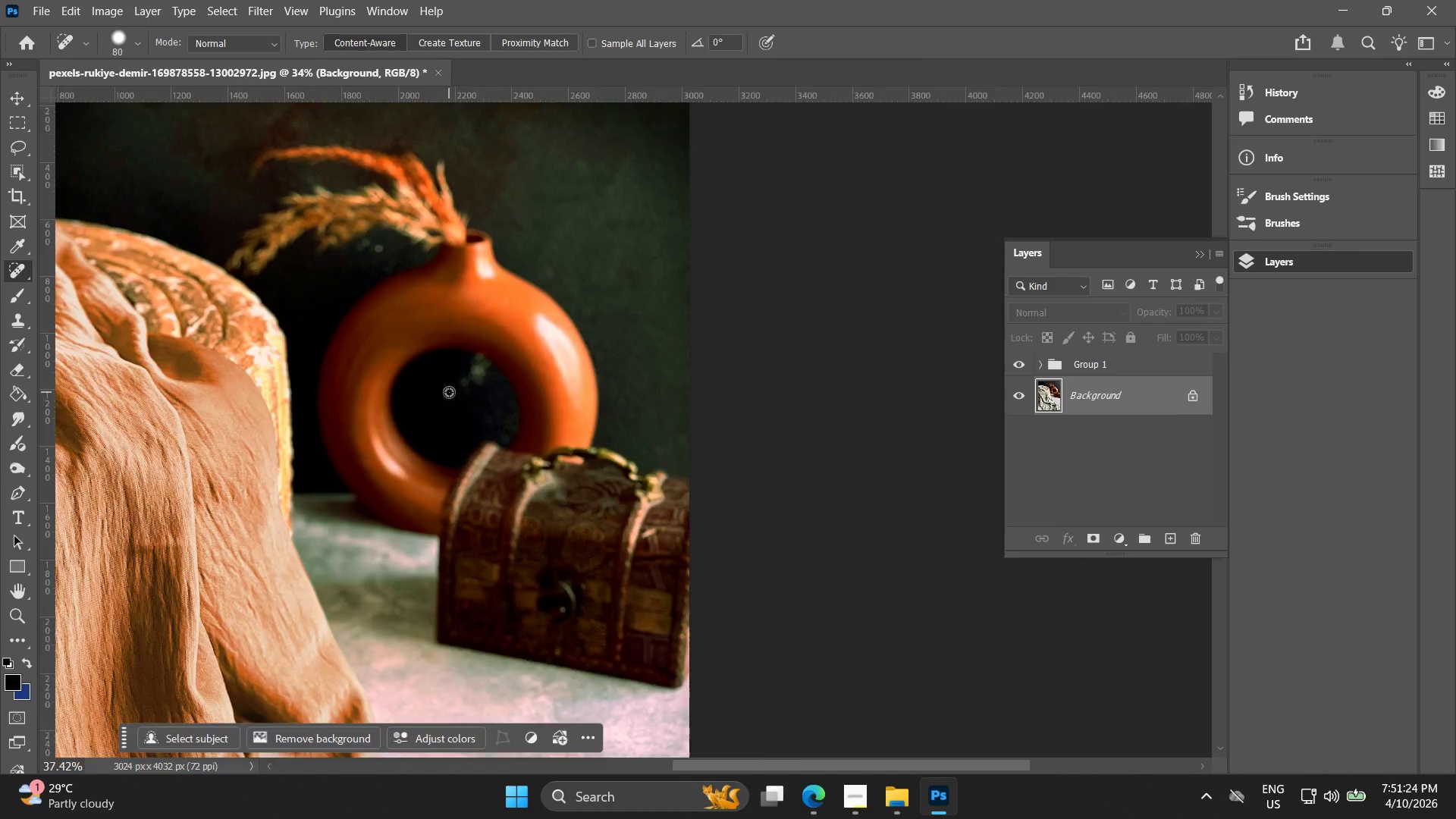 
left_click_drag(start_coordinate=[496, 303], to_coordinate=[451, 218])
 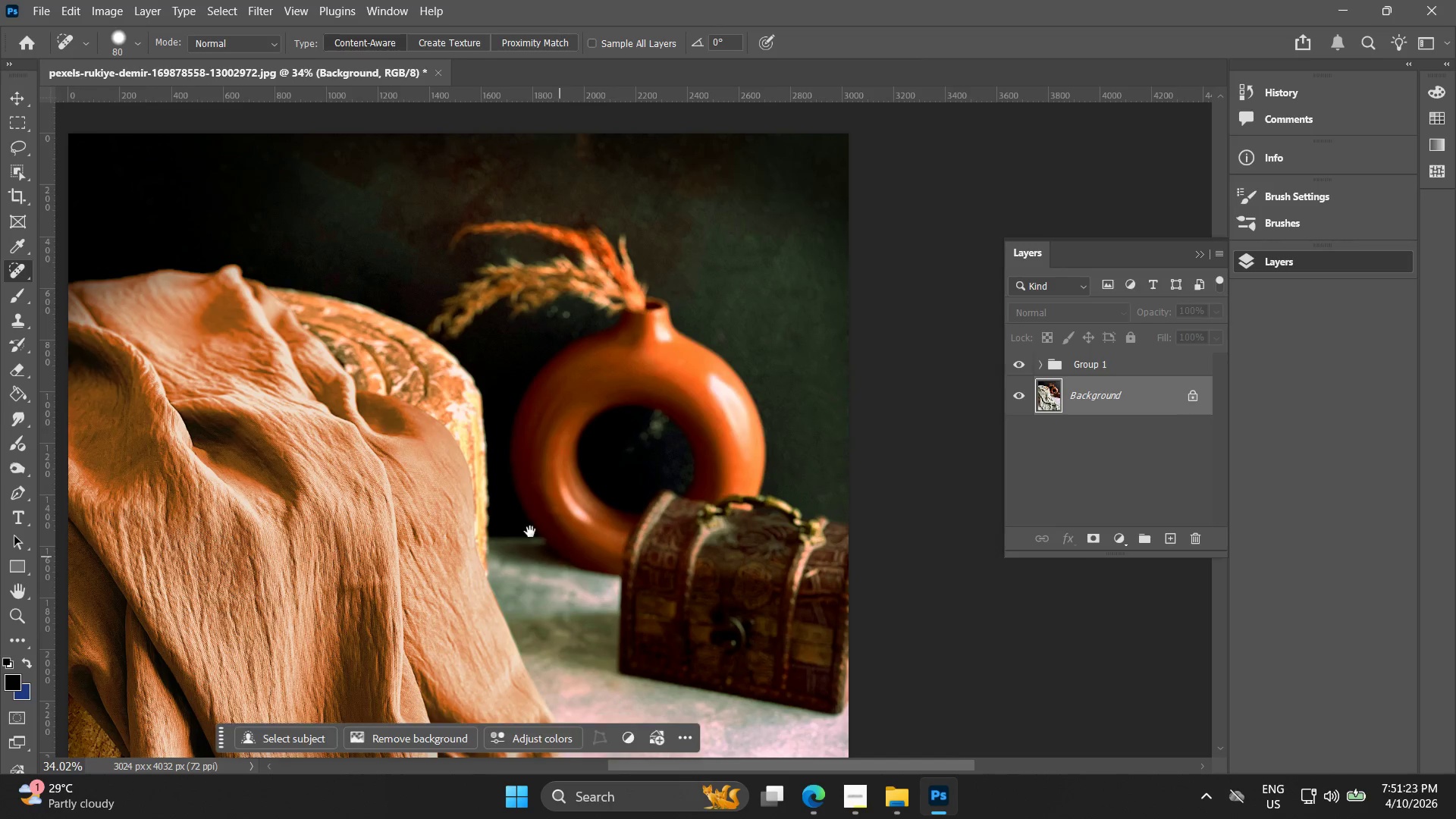 
scroll: coordinate [475, 301], scroll_direction: down, amount: 4.0
 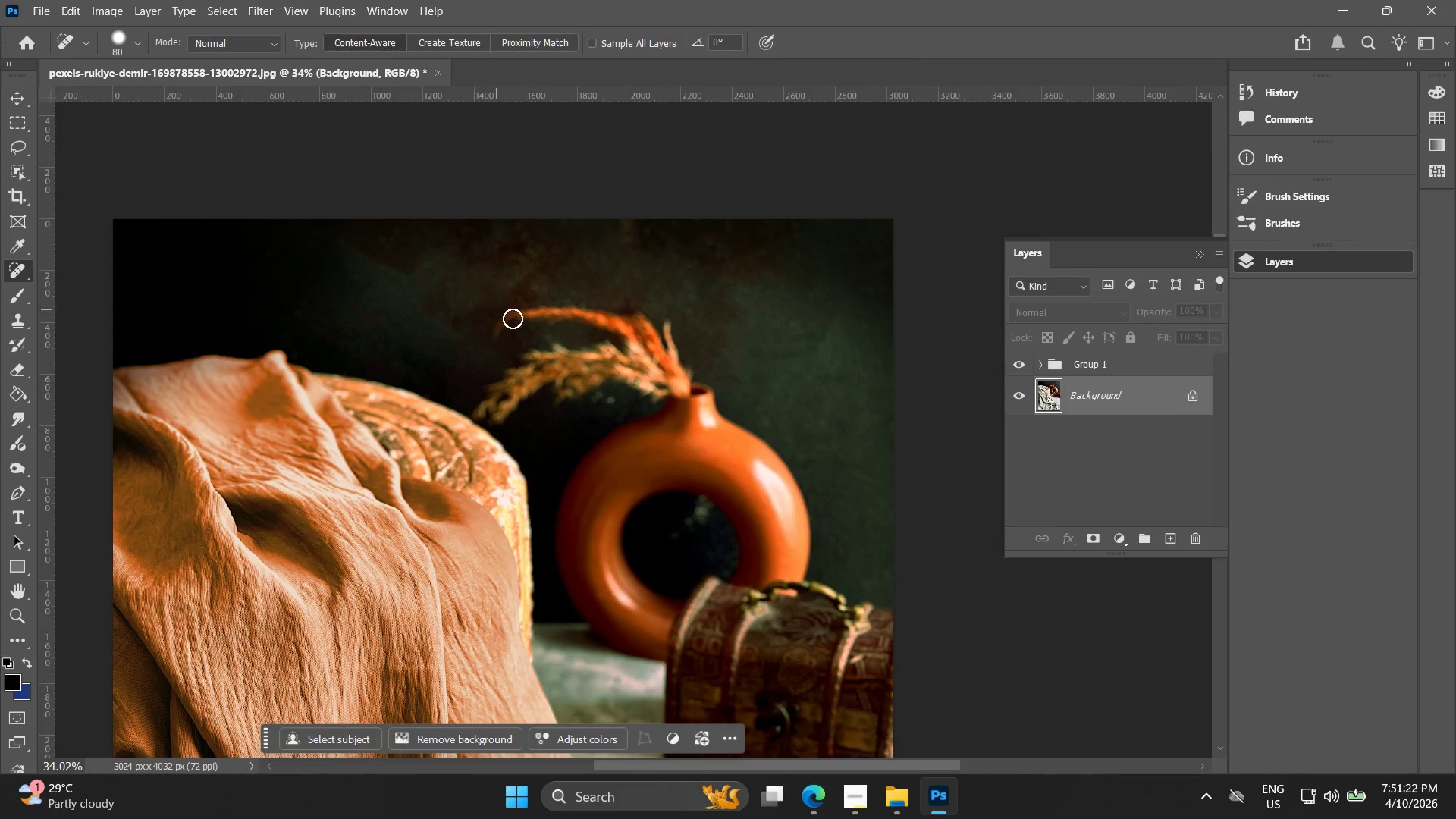 
left_click_drag(start_coordinate=[519, 521], to_coordinate=[381, 377])
 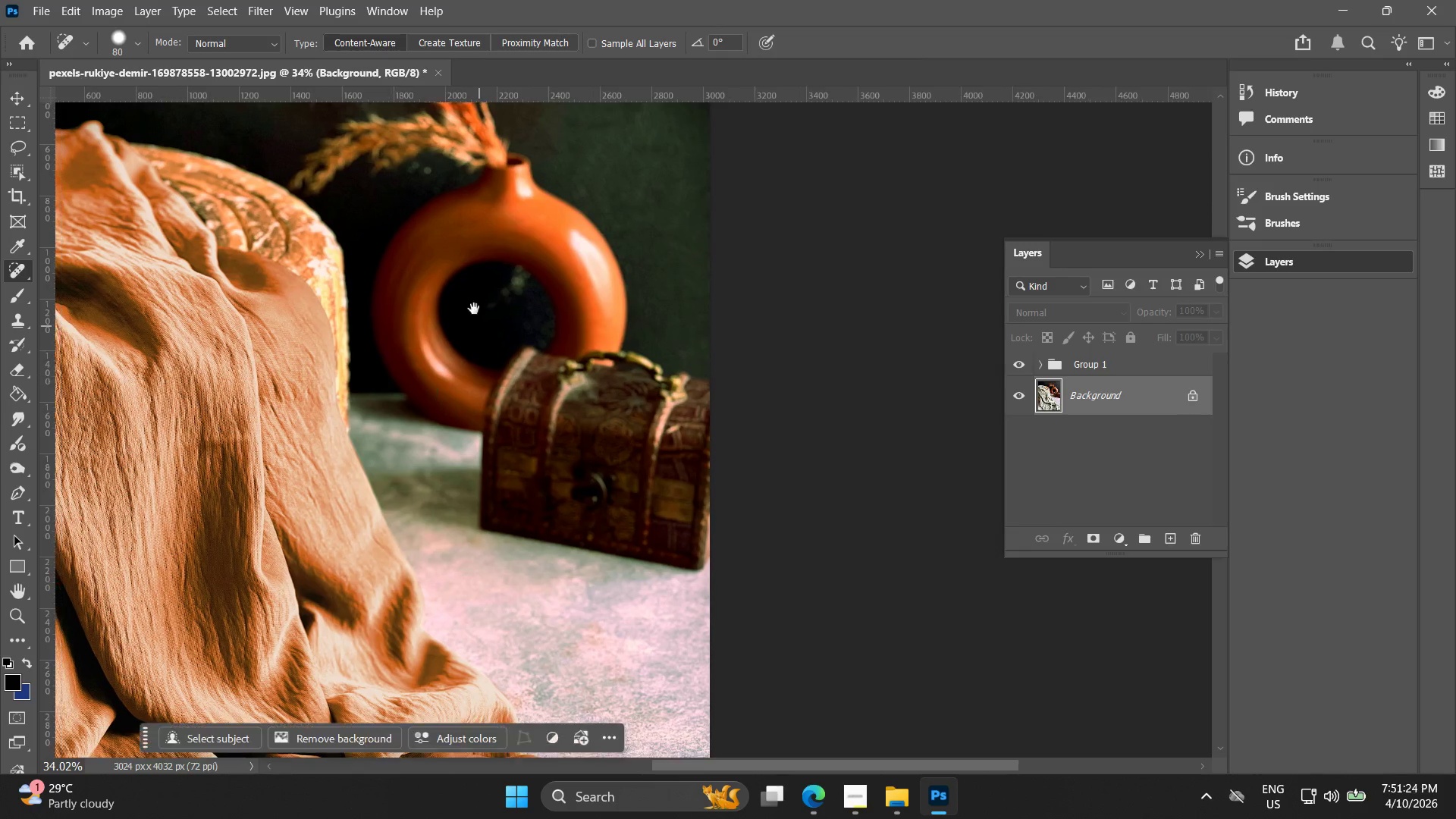 
left_click_drag(start_coordinate=[472, 310], to_coordinate=[430, 401])
 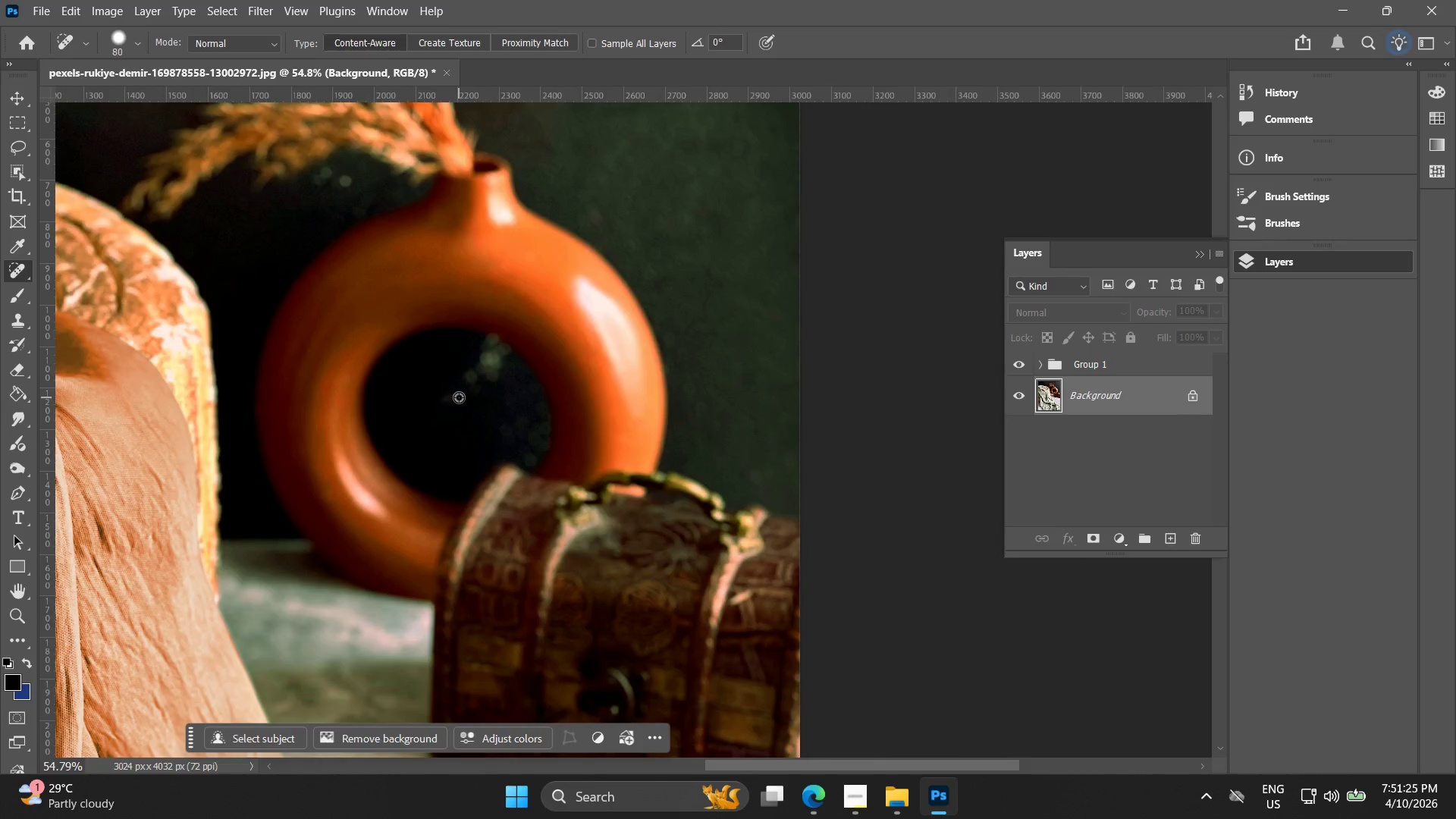 
hold_key(key=Space, duration=0.33)
 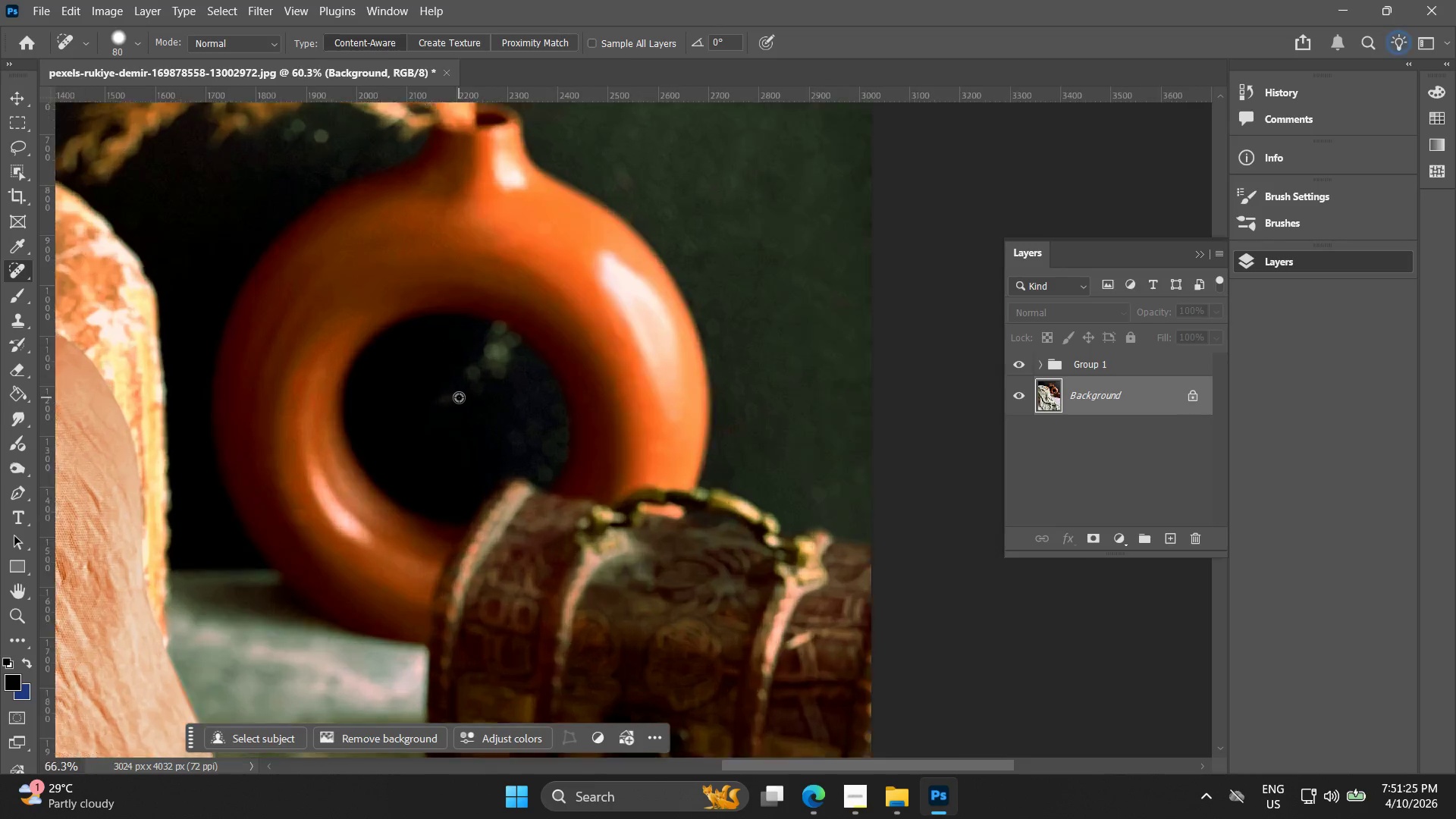 
hold_key(key=Space, duration=5.23)
 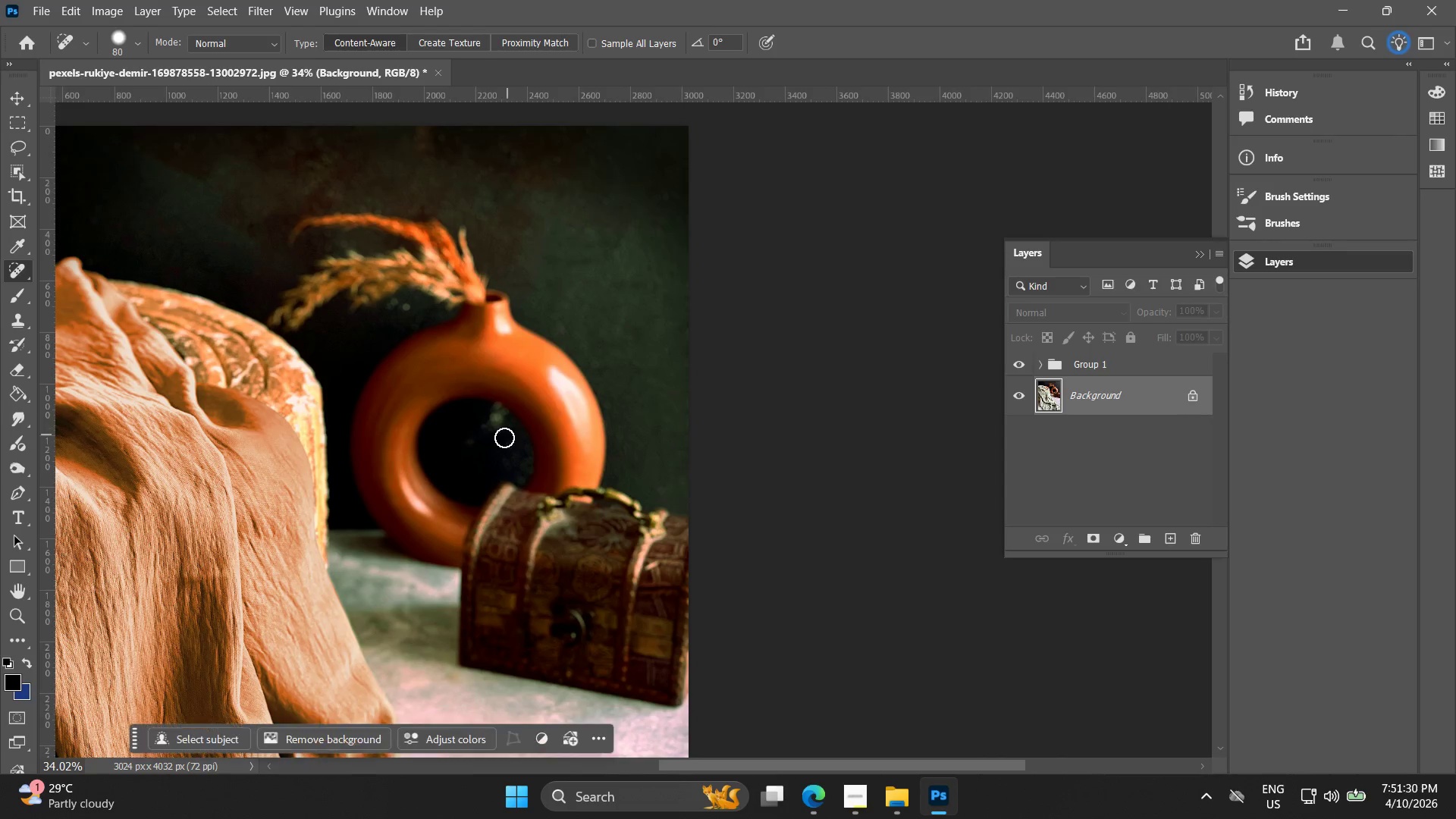 
hold_key(key=AltLeft, duration=0.56)
 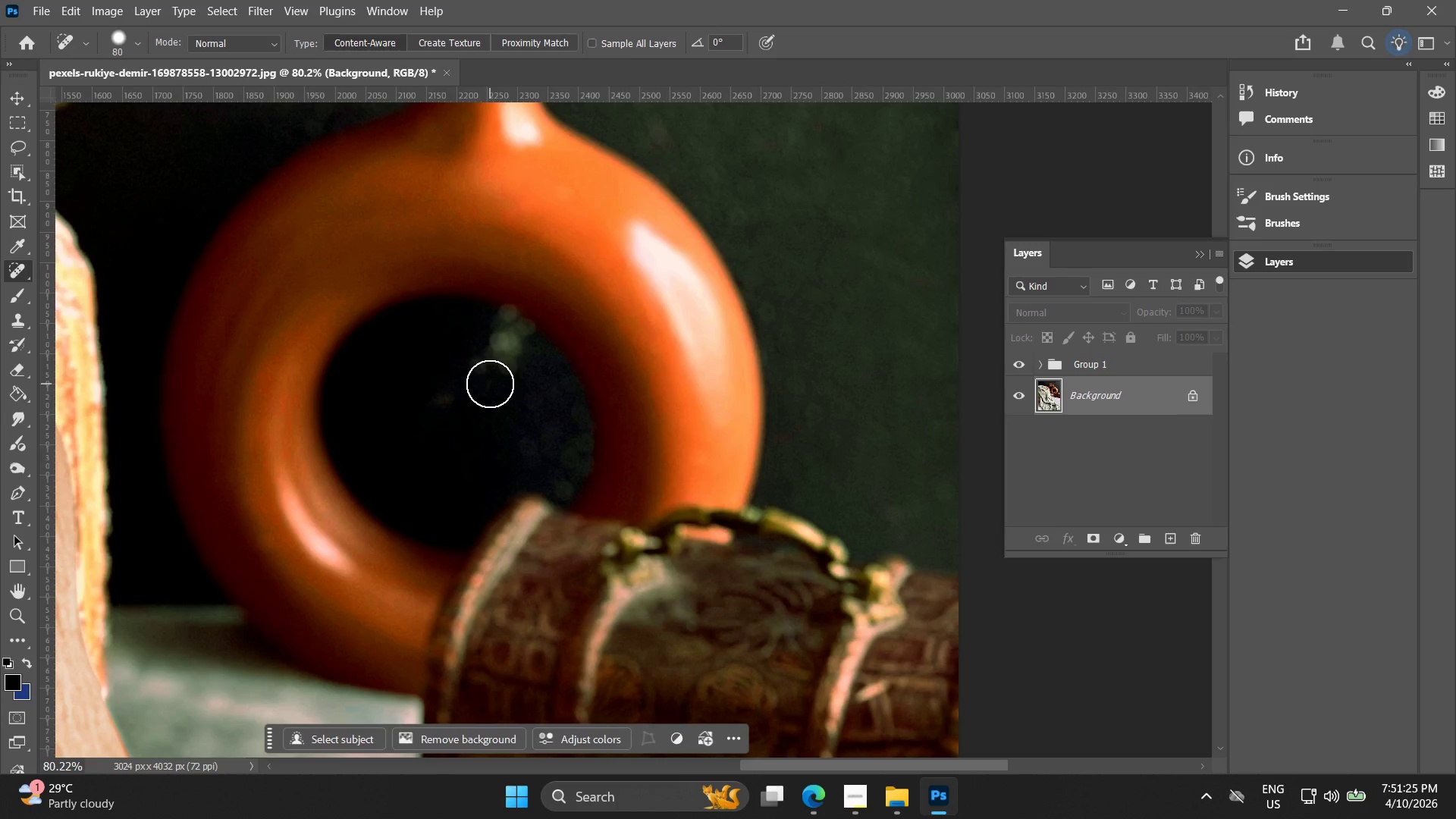 
left_click([466, 382])
 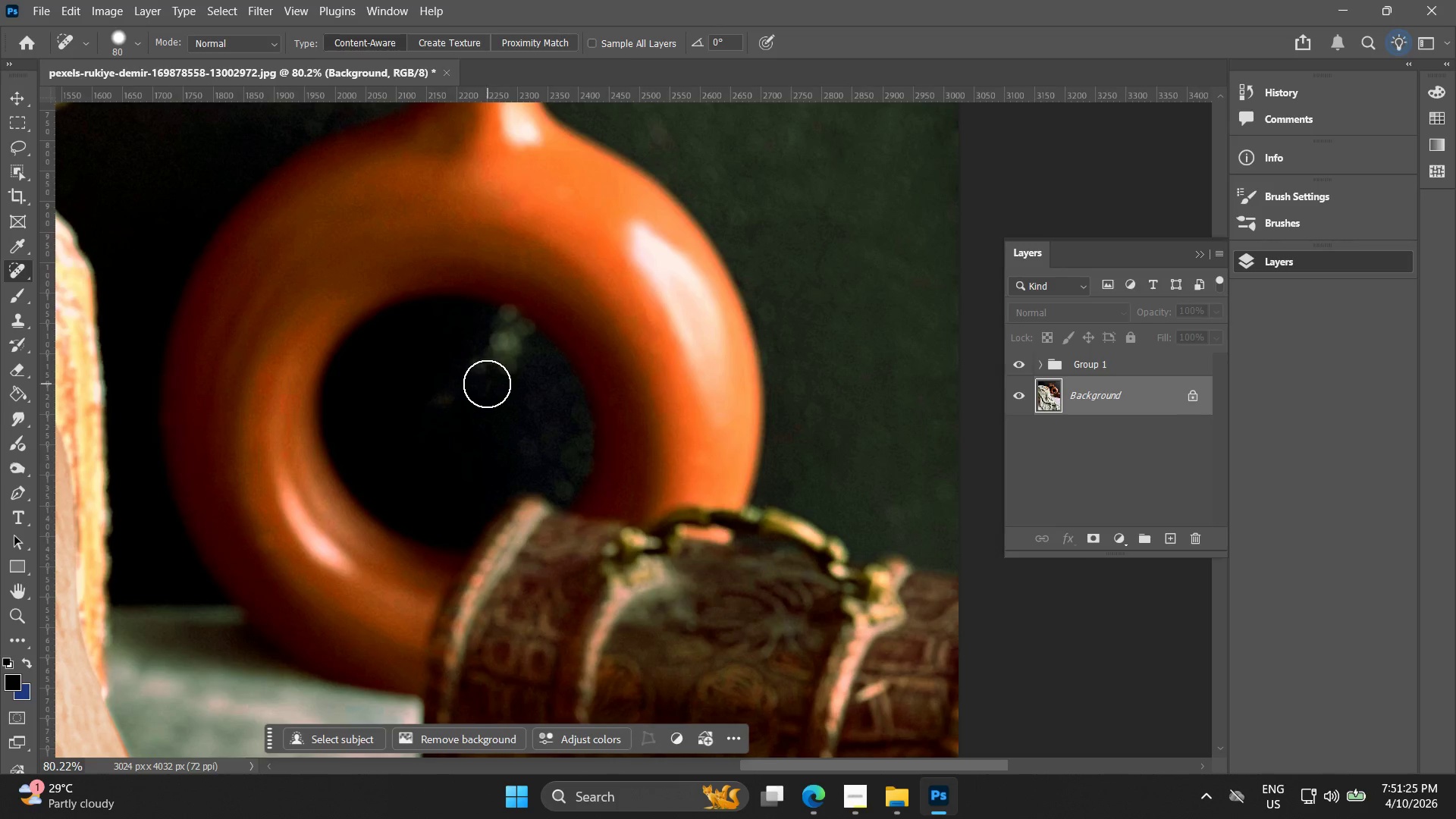 
scroll: coordinate [459, 397], scroll_direction: up, amount: 9.0
 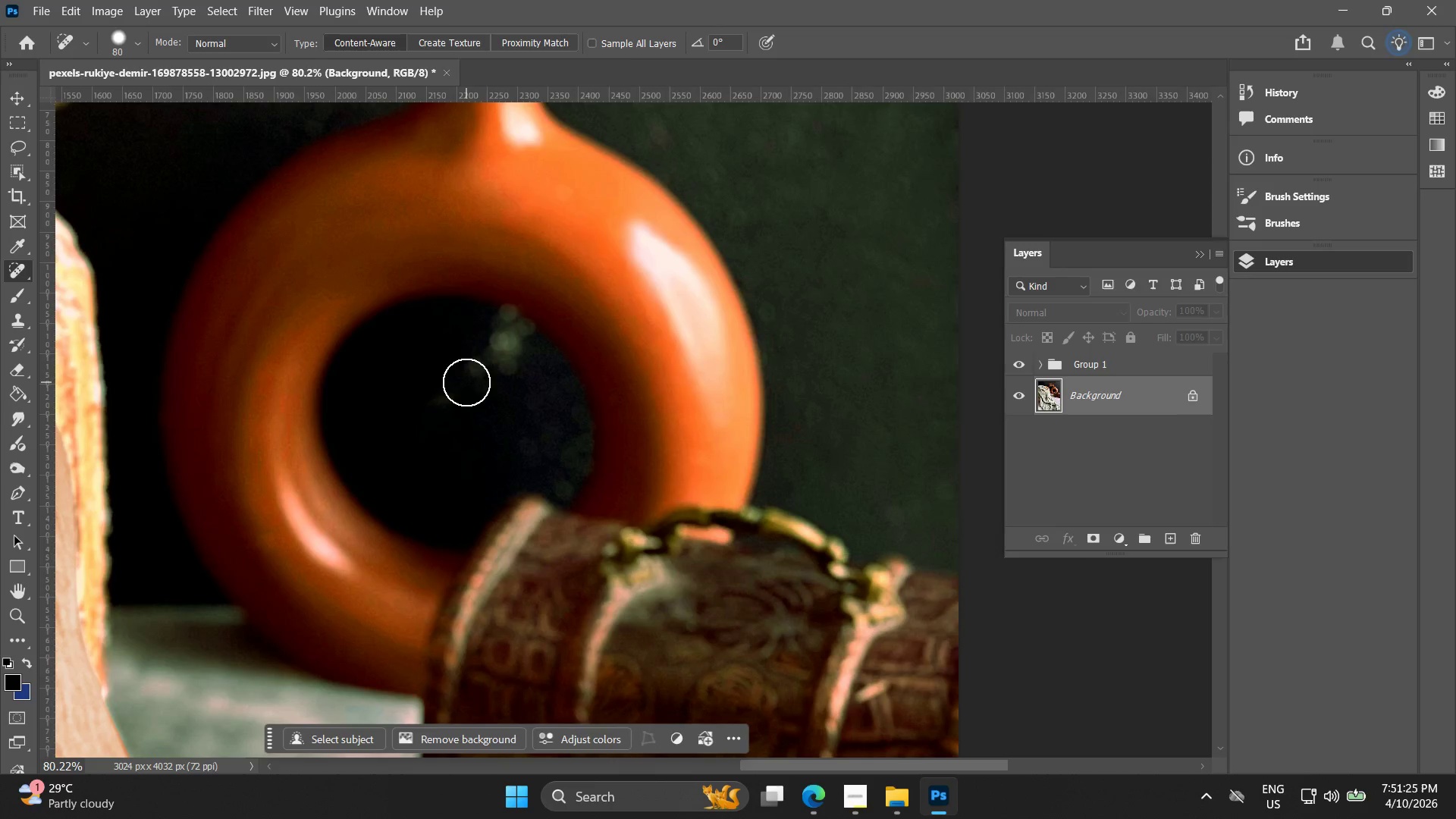 
left_click_drag(start_coordinate=[483, 384], to_coordinate=[485, 376])
 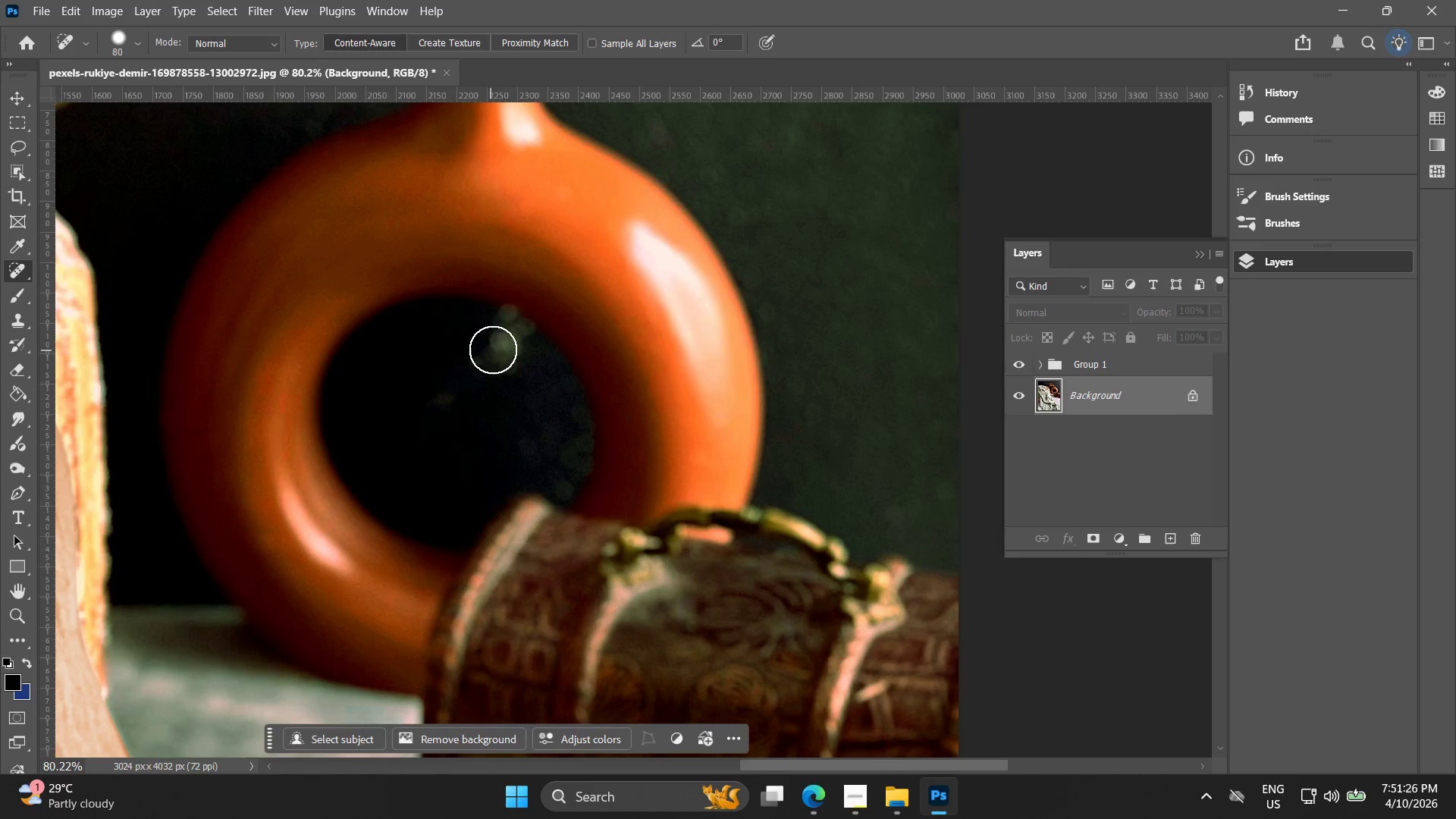 
triple_click([495, 350])
 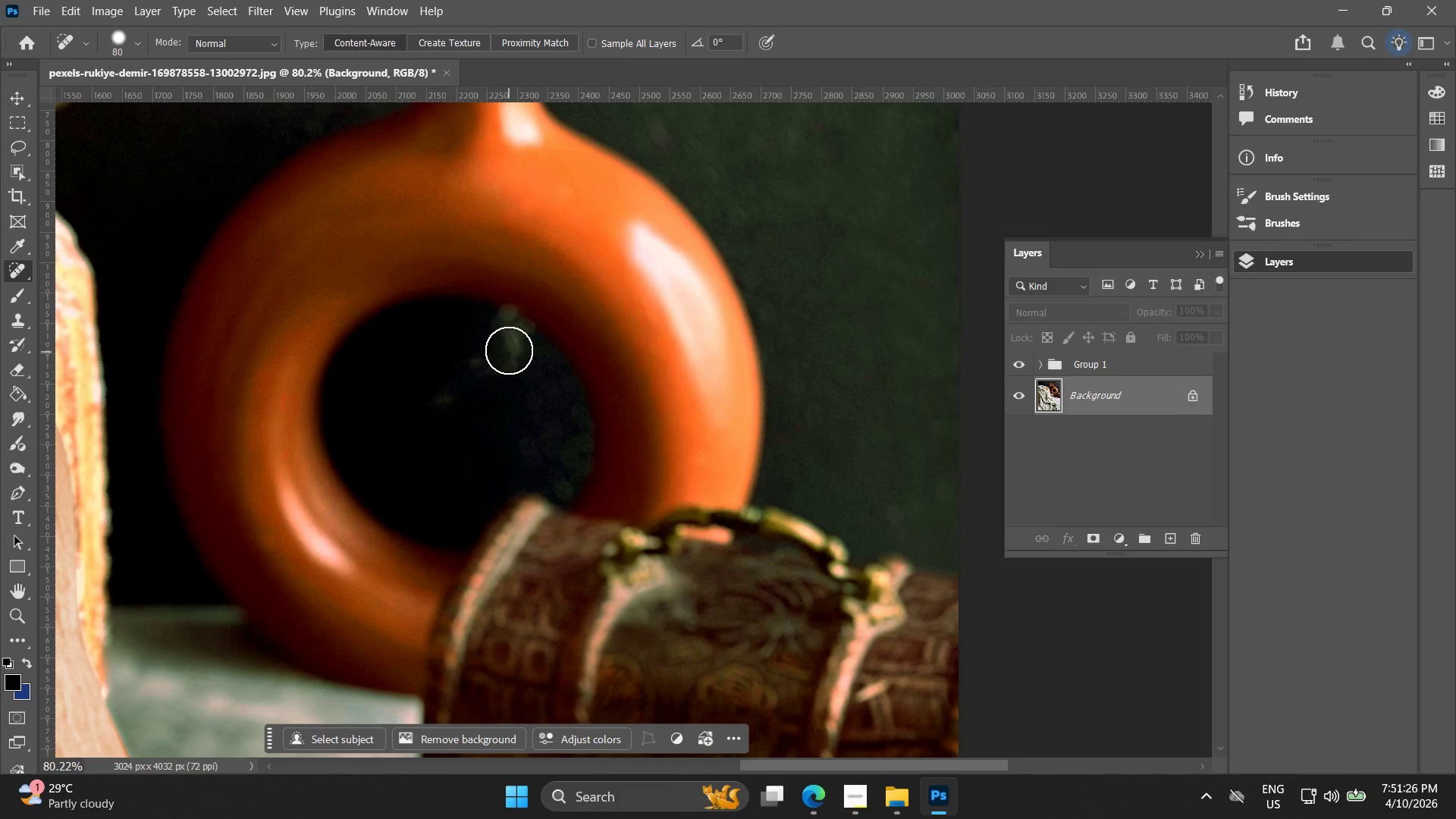 
left_click_drag(start_coordinate=[510, 350], to_coordinate=[510, 354])
 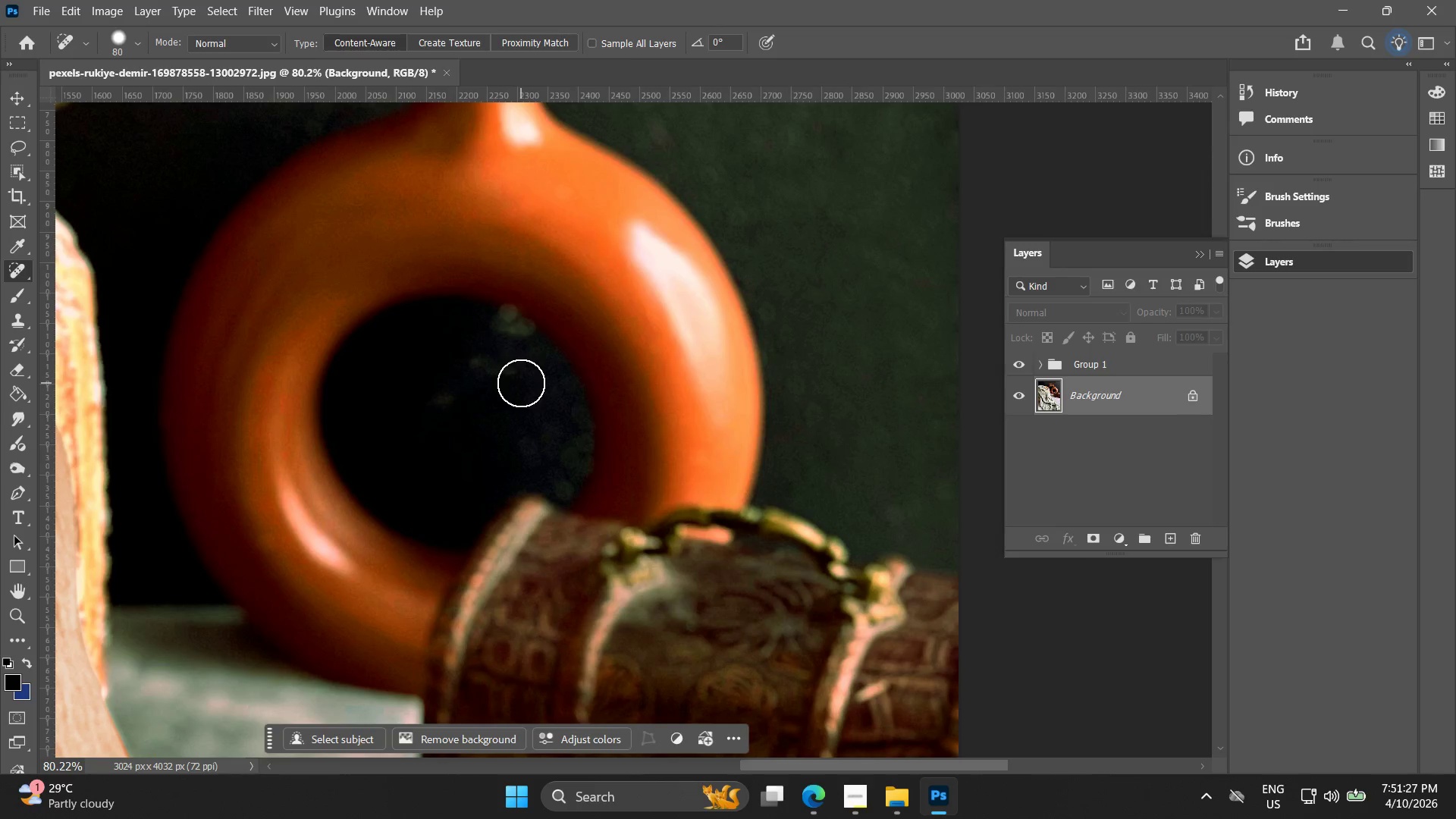 
key(Control+Z)
 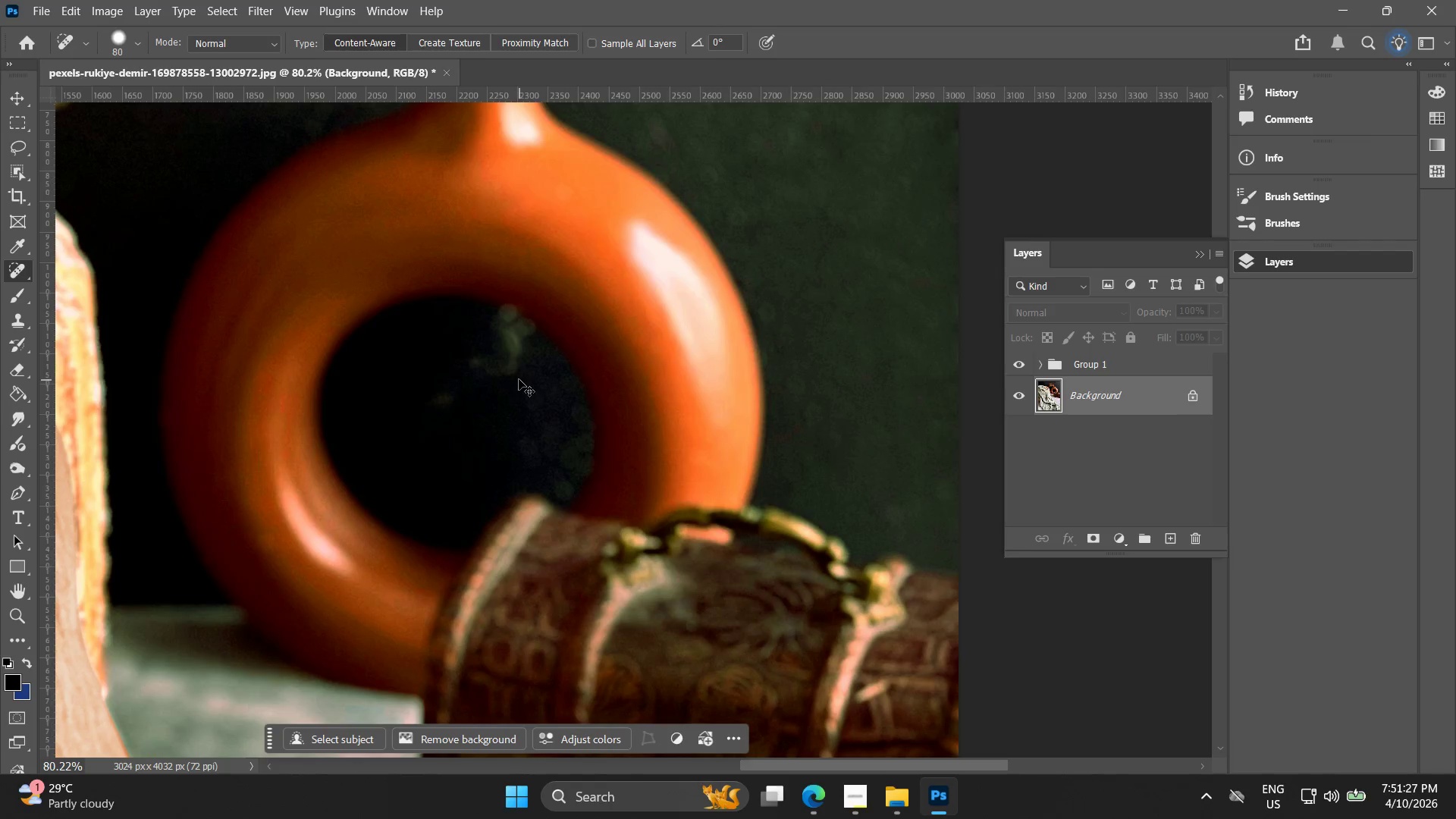 
key(Control+Z)
 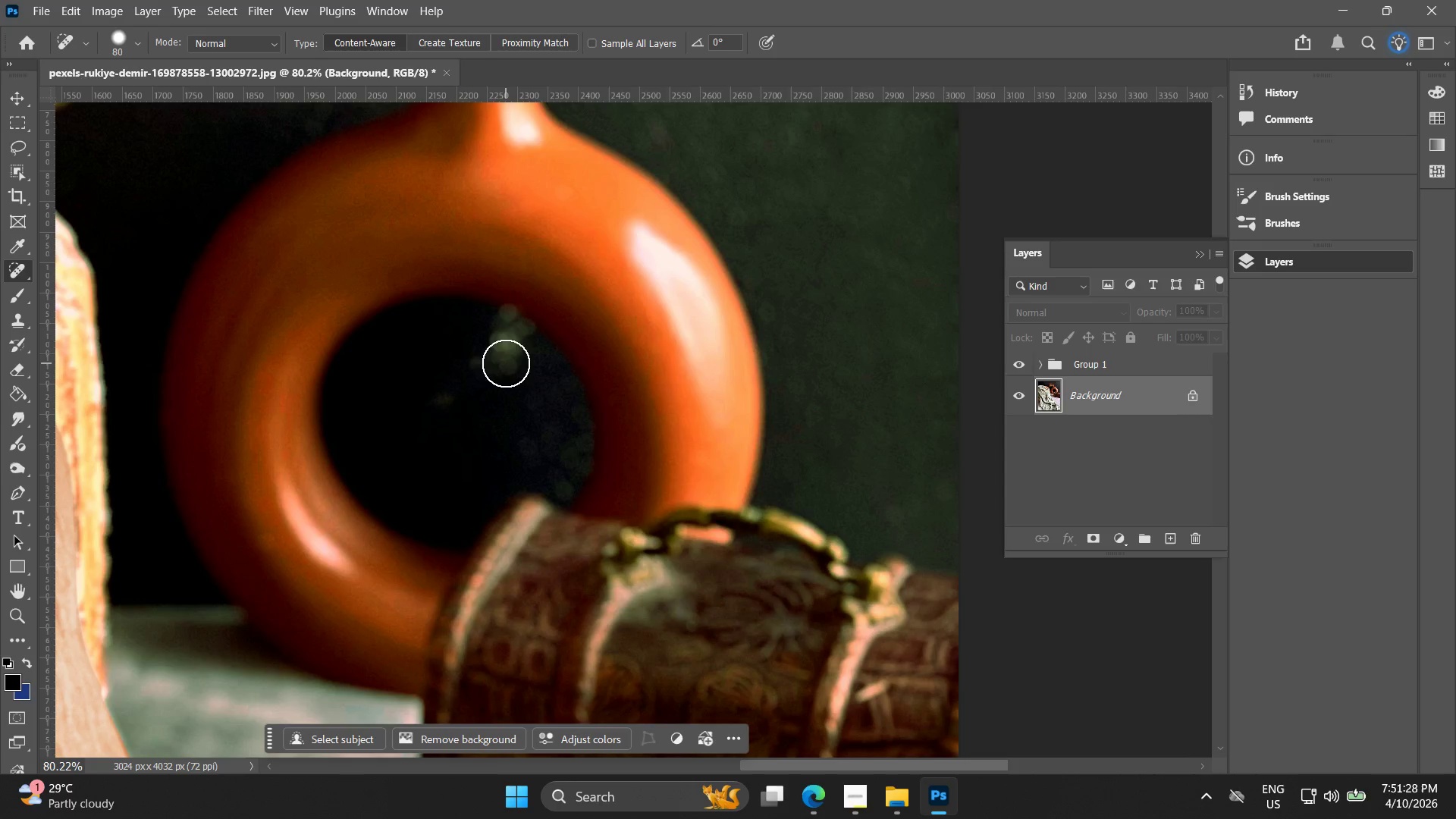 
hold_key(key=AltLeft, duration=0.52)
 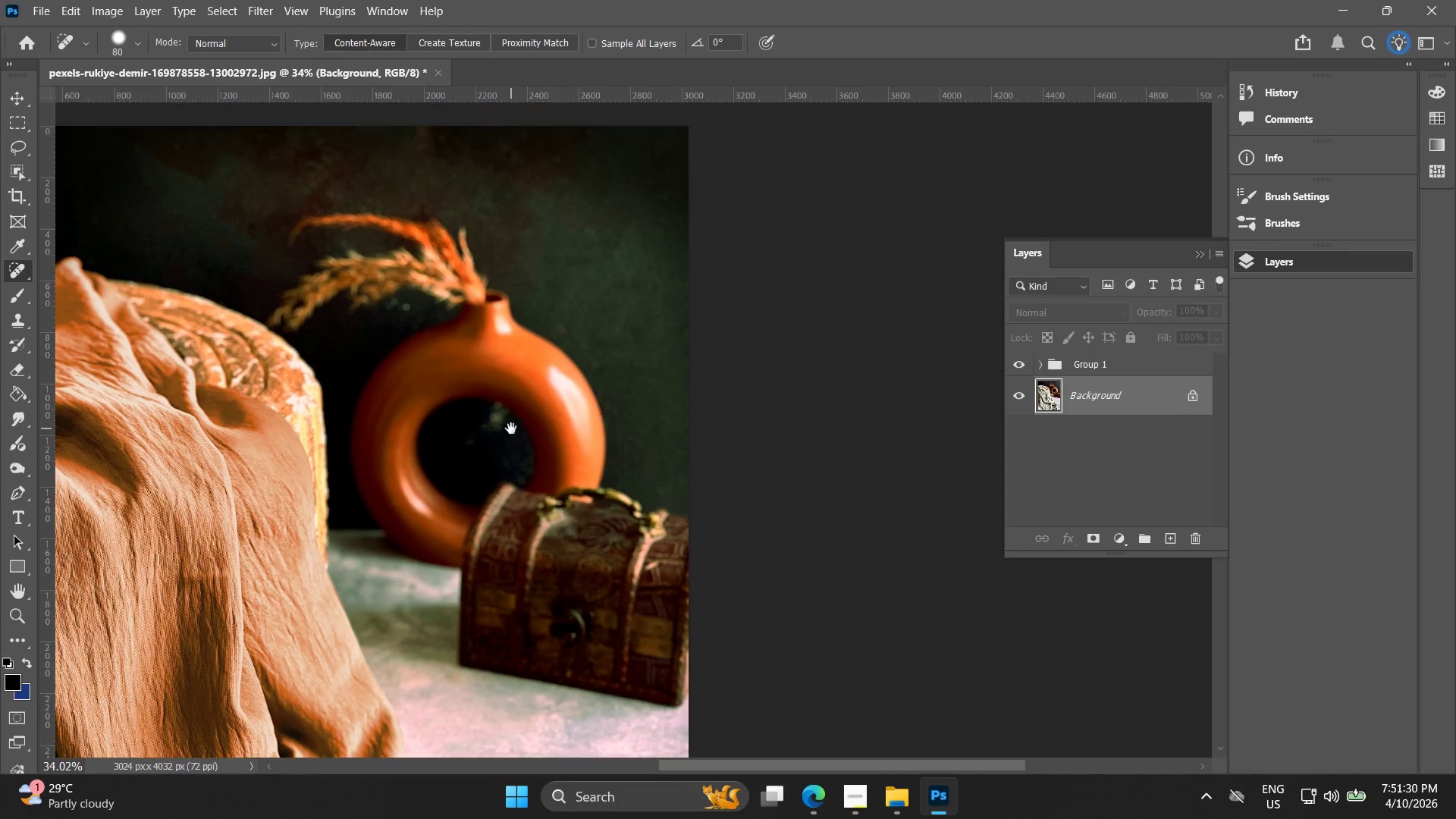 
hold_key(key=Space, duration=0.45)
 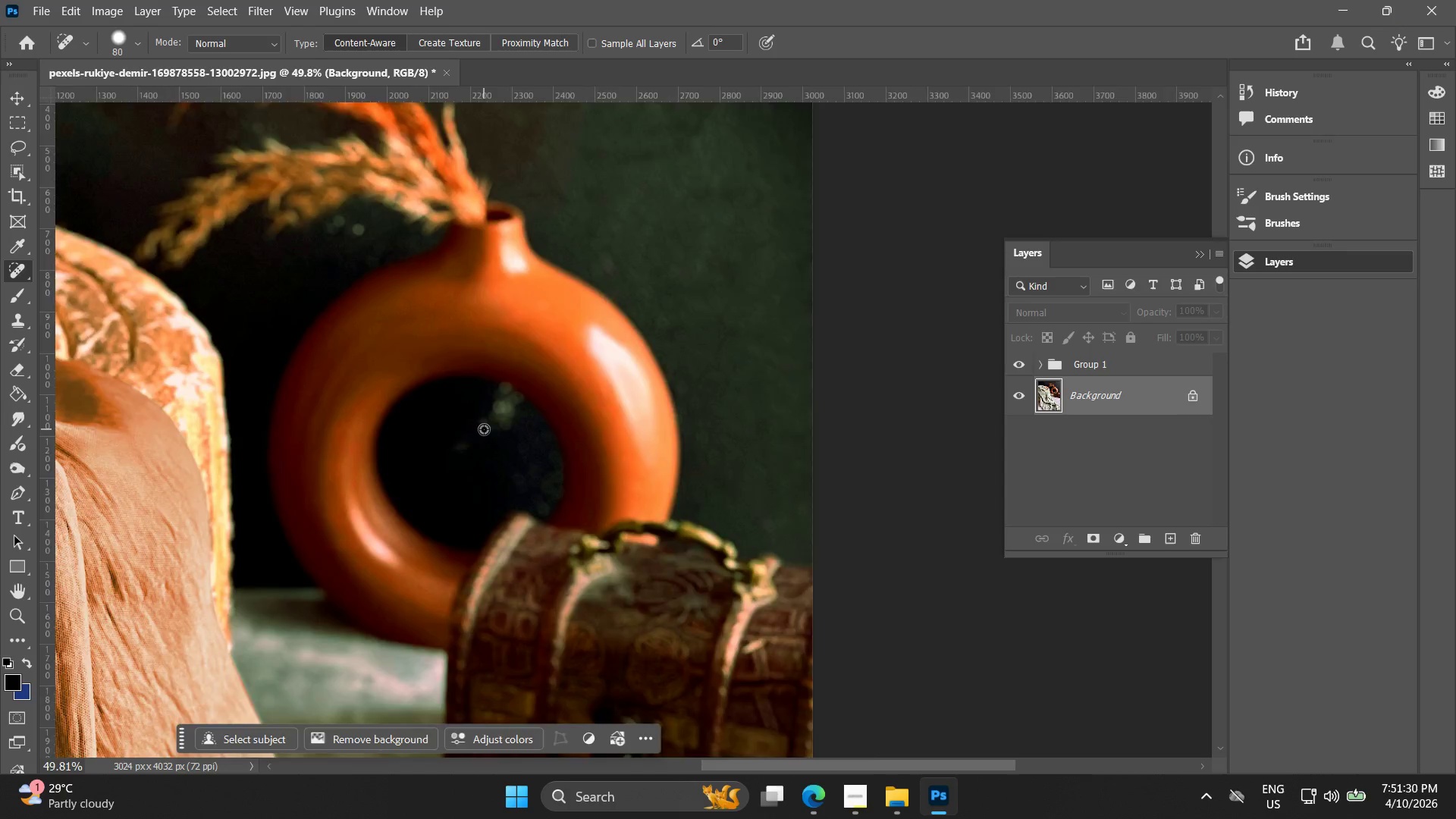 
left_click_drag(start_coordinate=[509, 384], to_coordinate=[511, 428])
 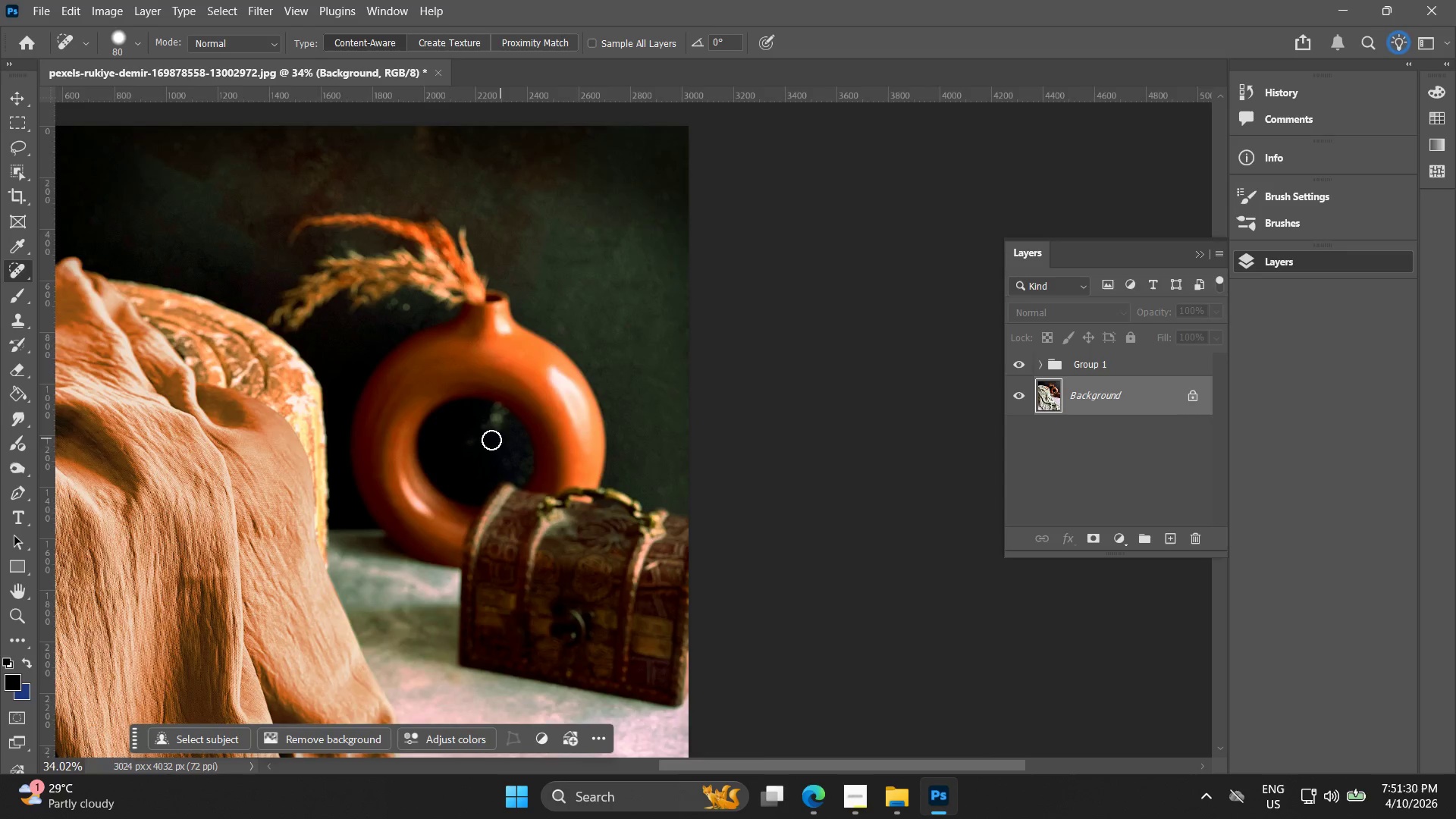 
scroll: coordinate [482, 402], scroll_direction: down, amount: 9.0
 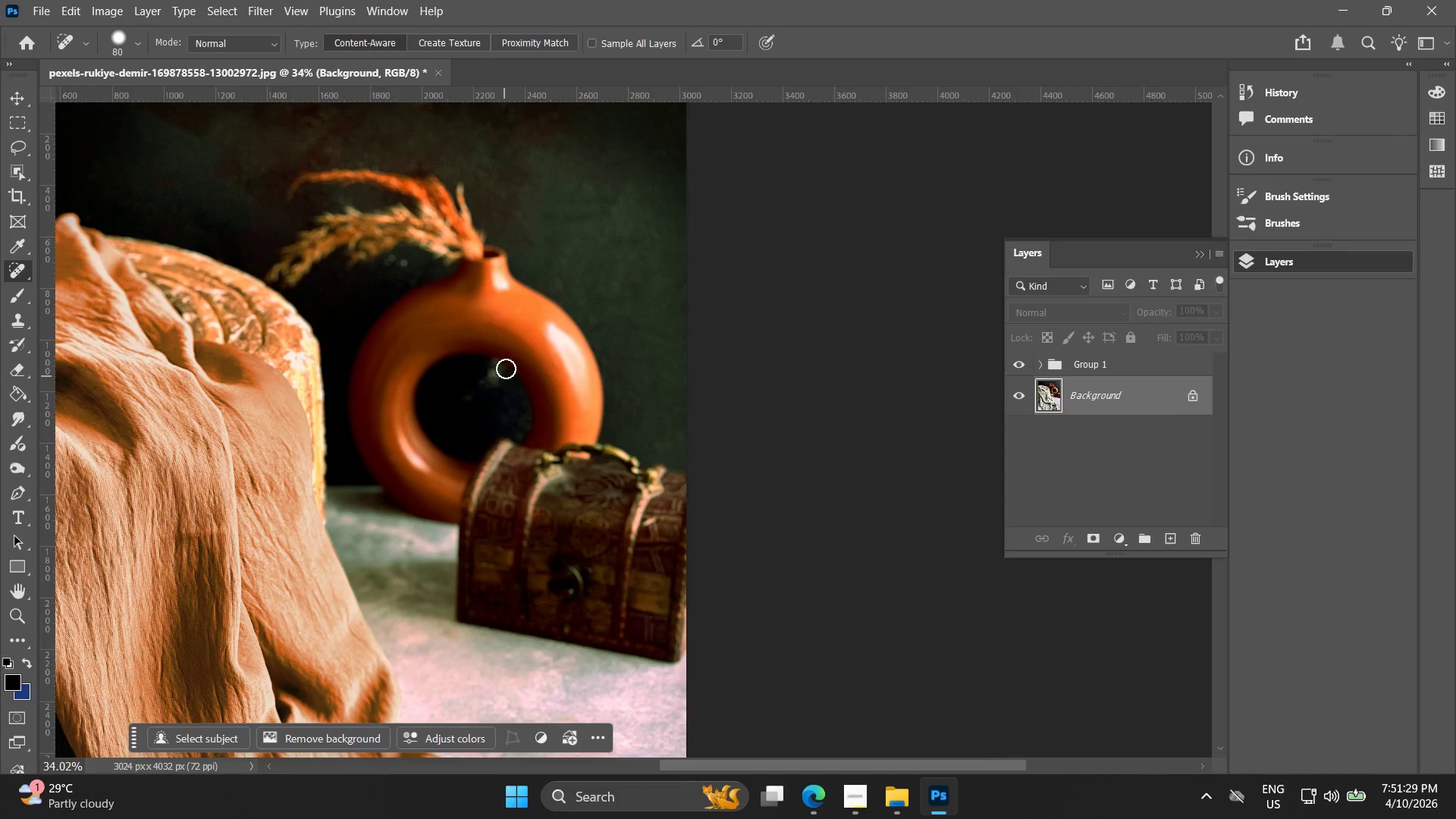 
hold_key(key=AltLeft, duration=0.64)
scroll: coordinate [486, 428], scroll_direction: up, amount: 9.0
 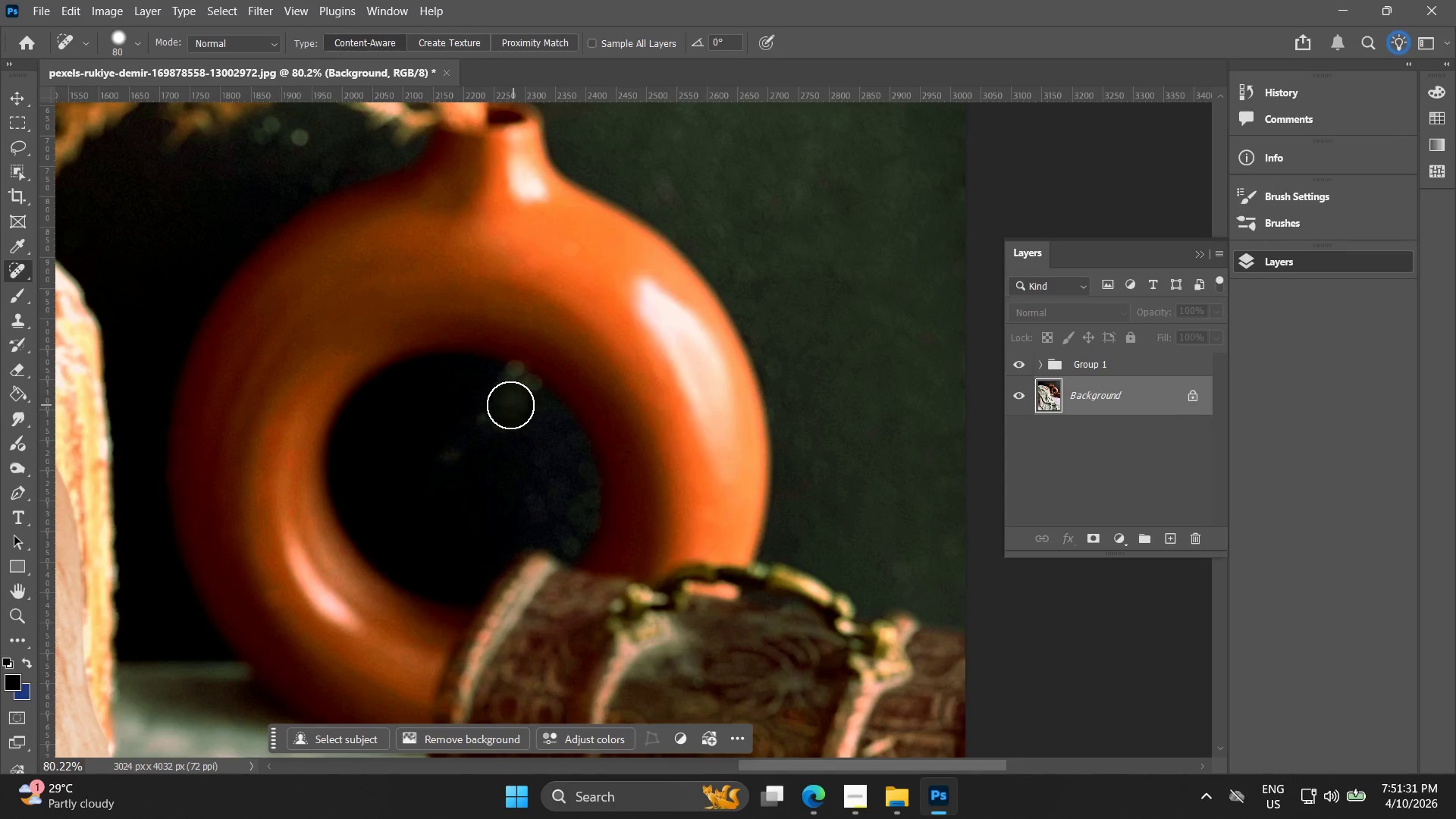 
left_click_drag(start_coordinate=[500, 377], to_coordinate=[504, 384])
 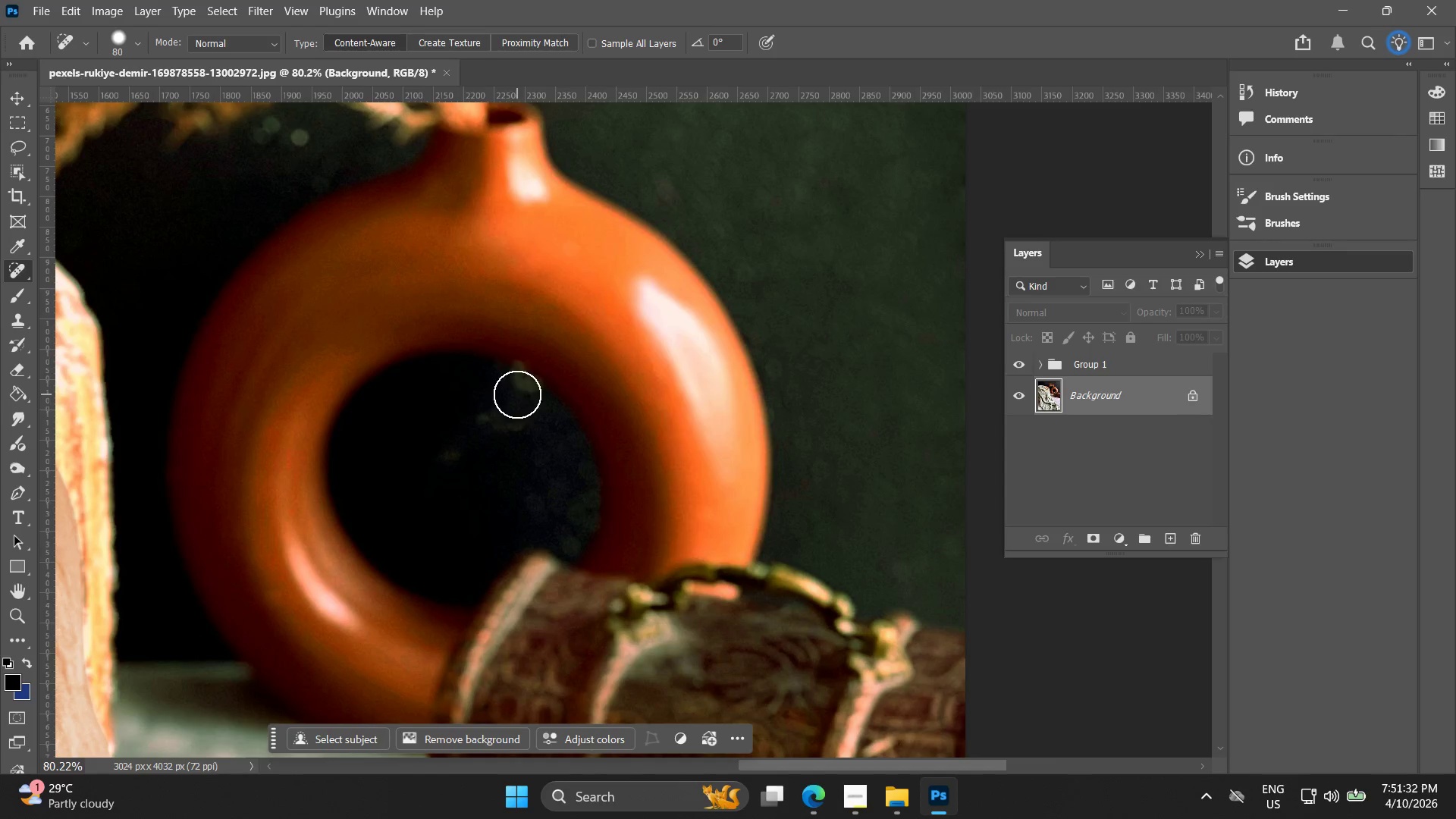 
key(Control+ControlLeft)
 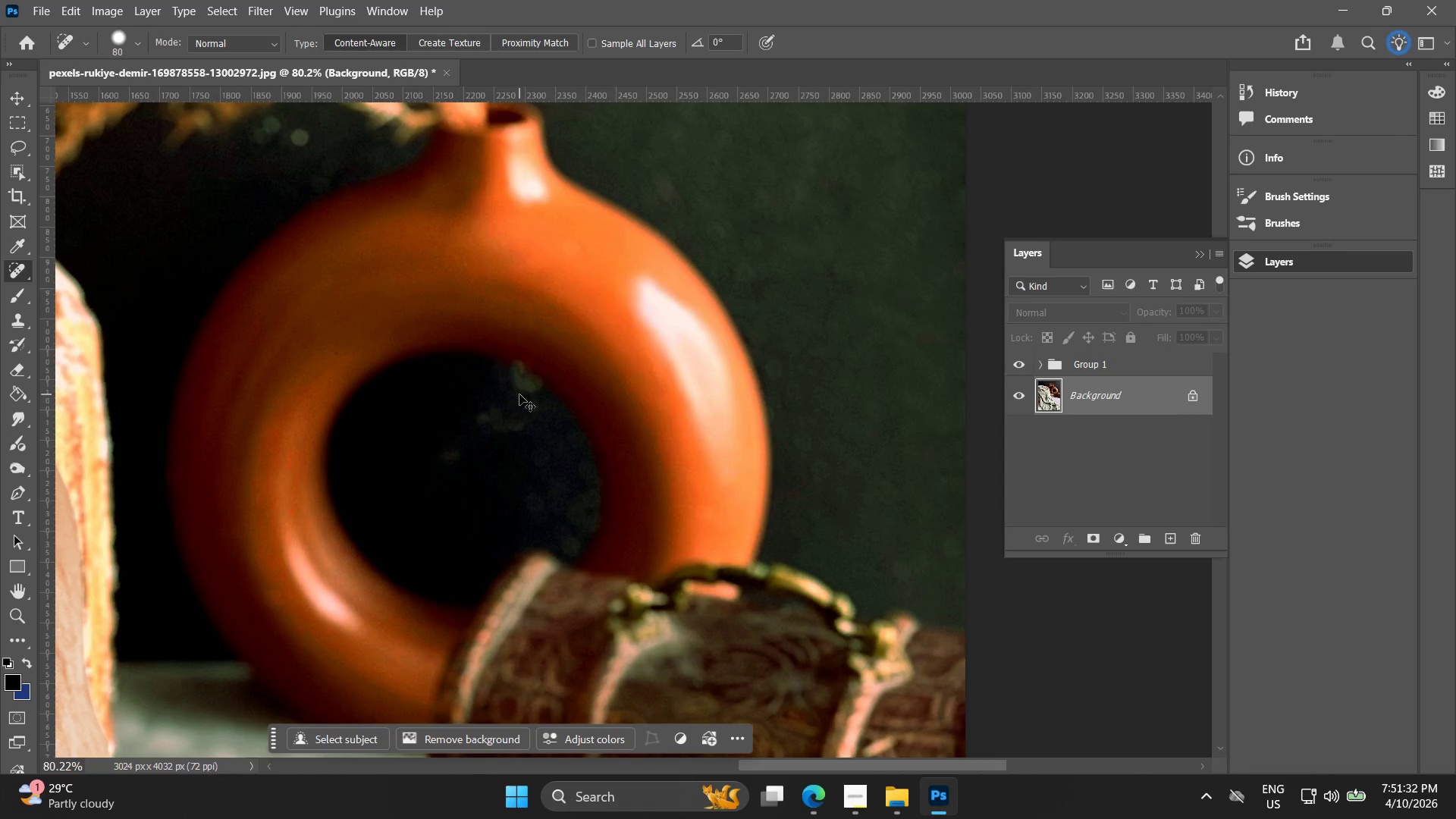 
key(Control+Z)
 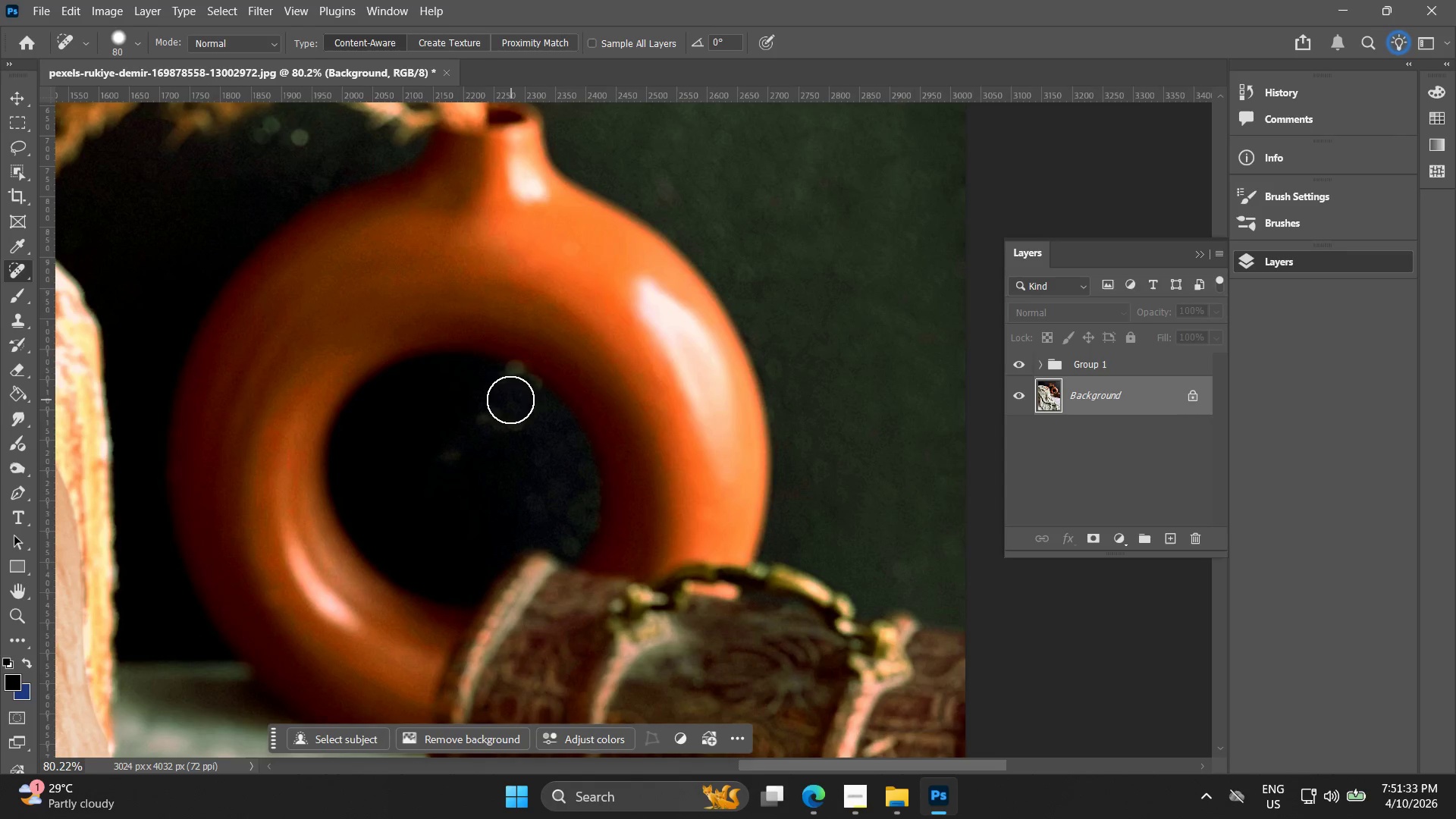 
double_click([500, 392])
 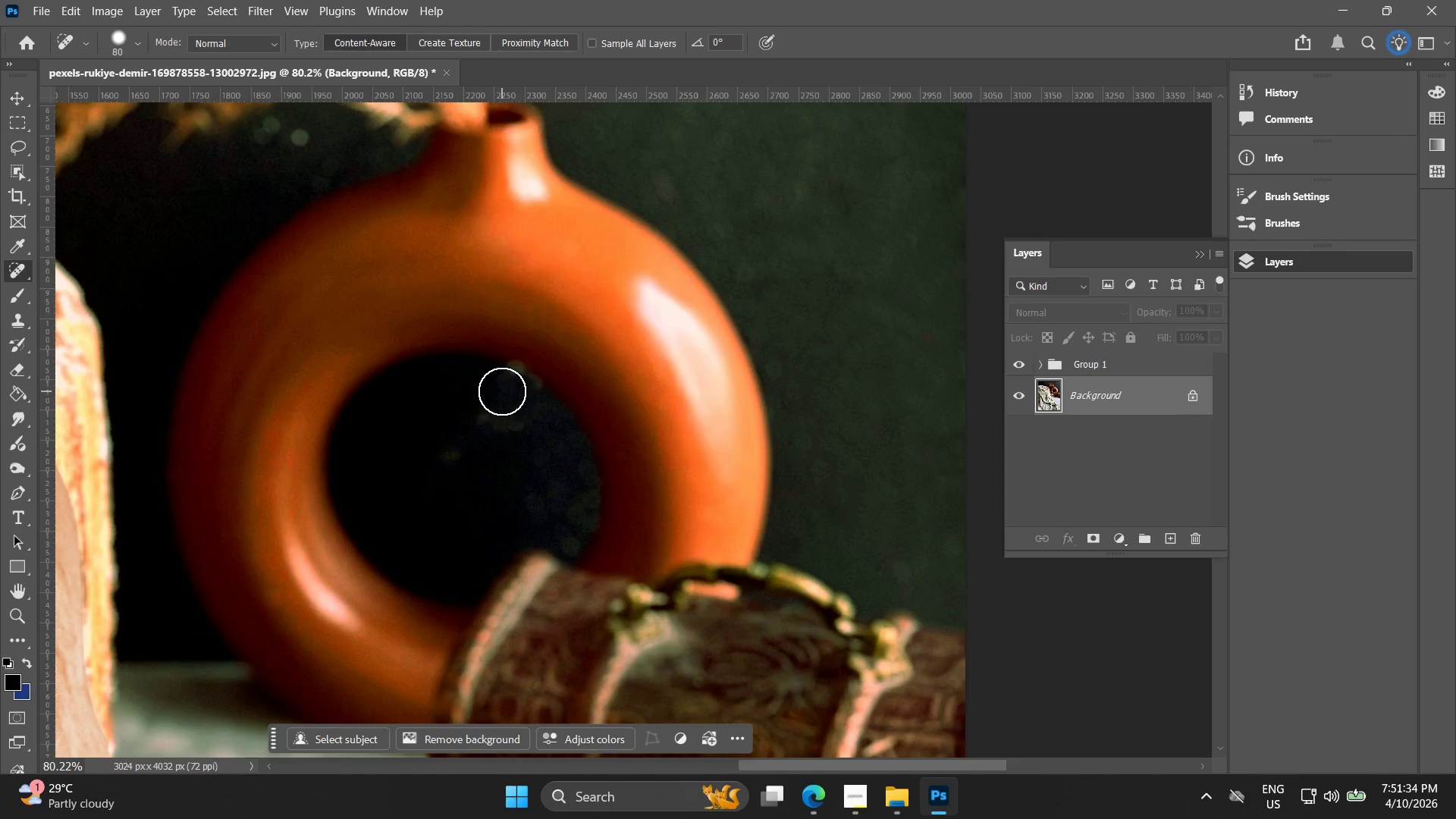 
left_click([506, 390])
 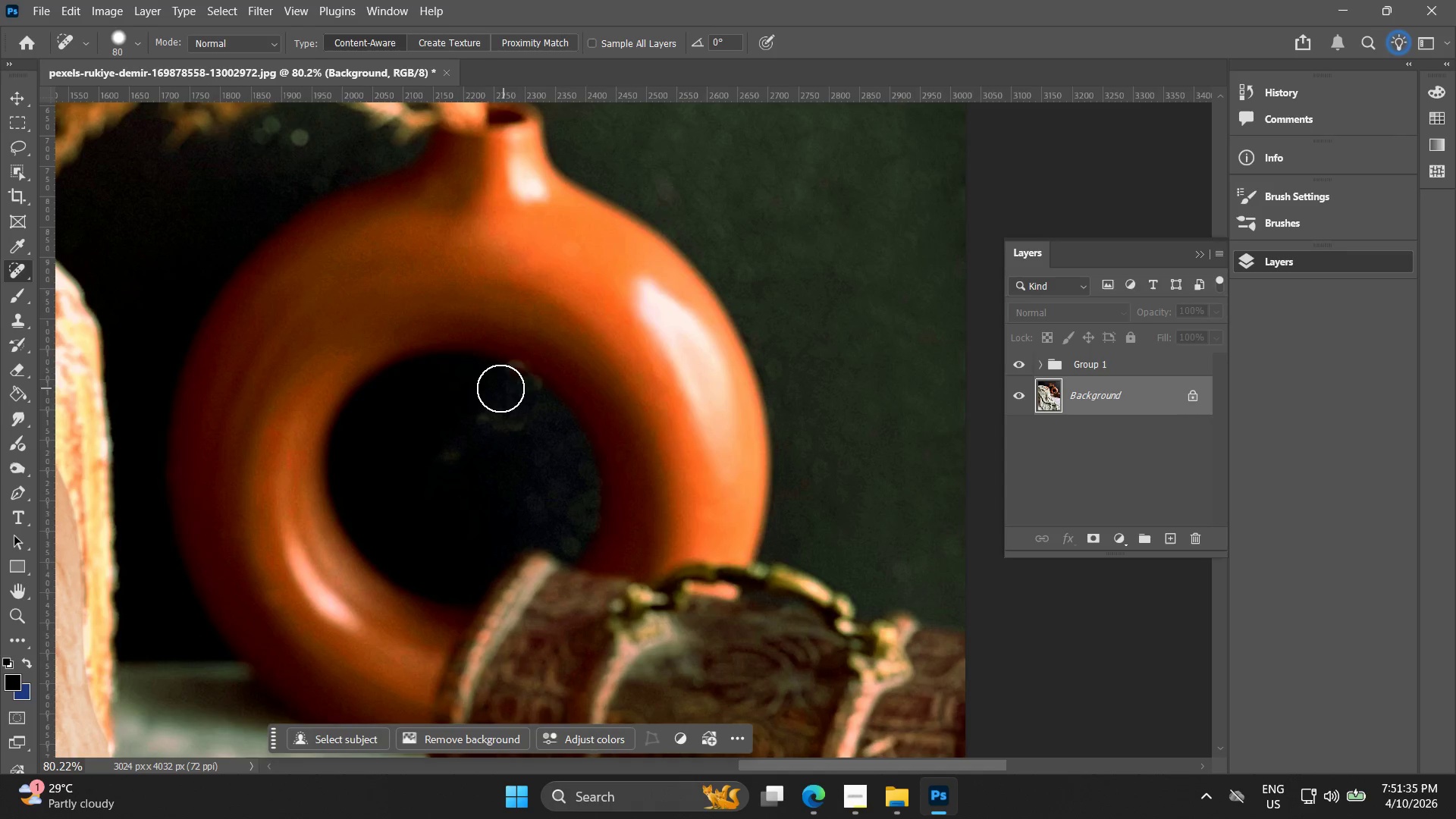 
left_click([497, 388])
 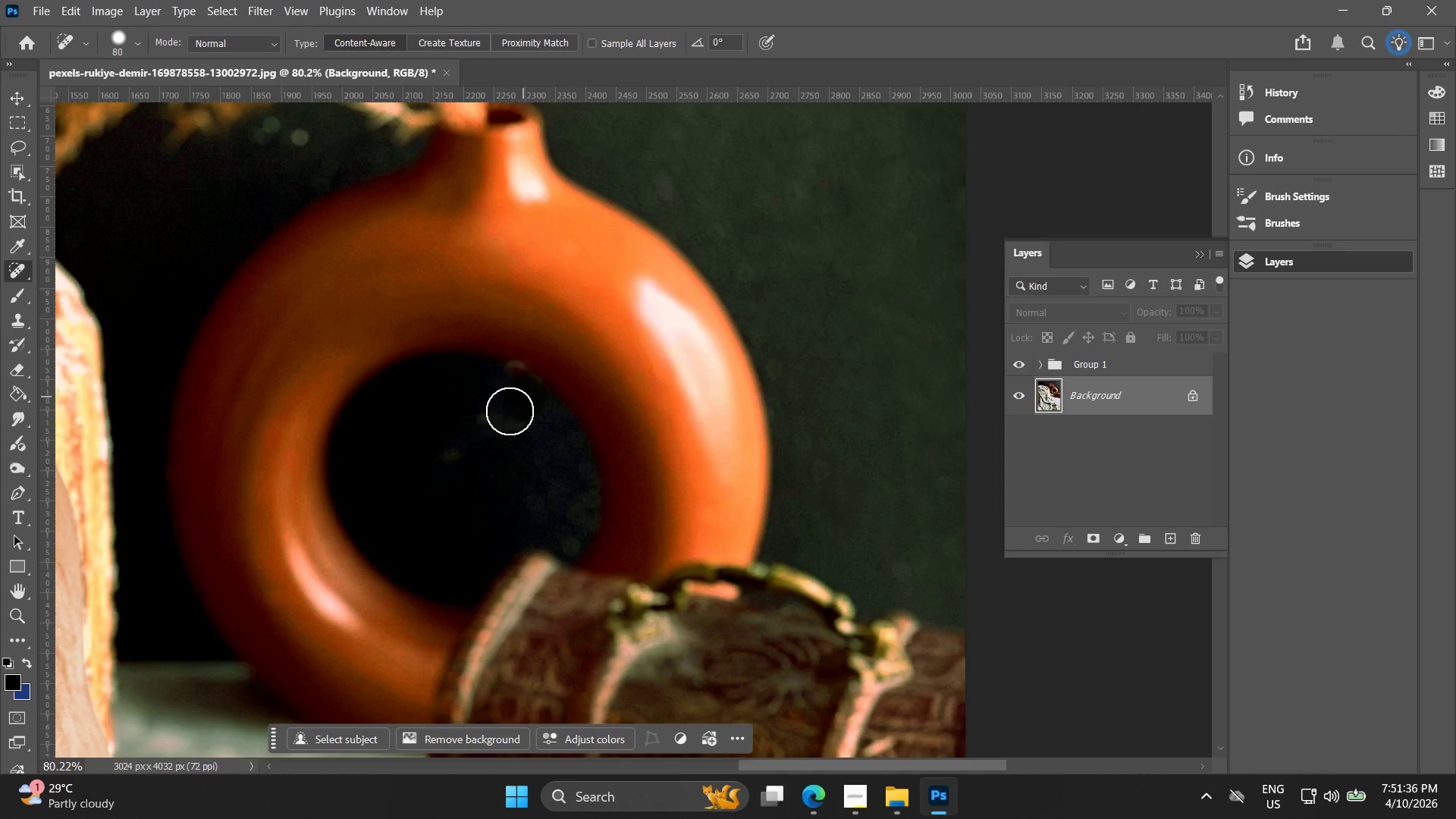 
left_click_drag(start_coordinate=[491, 424], to_coordinate=[488, 425])
 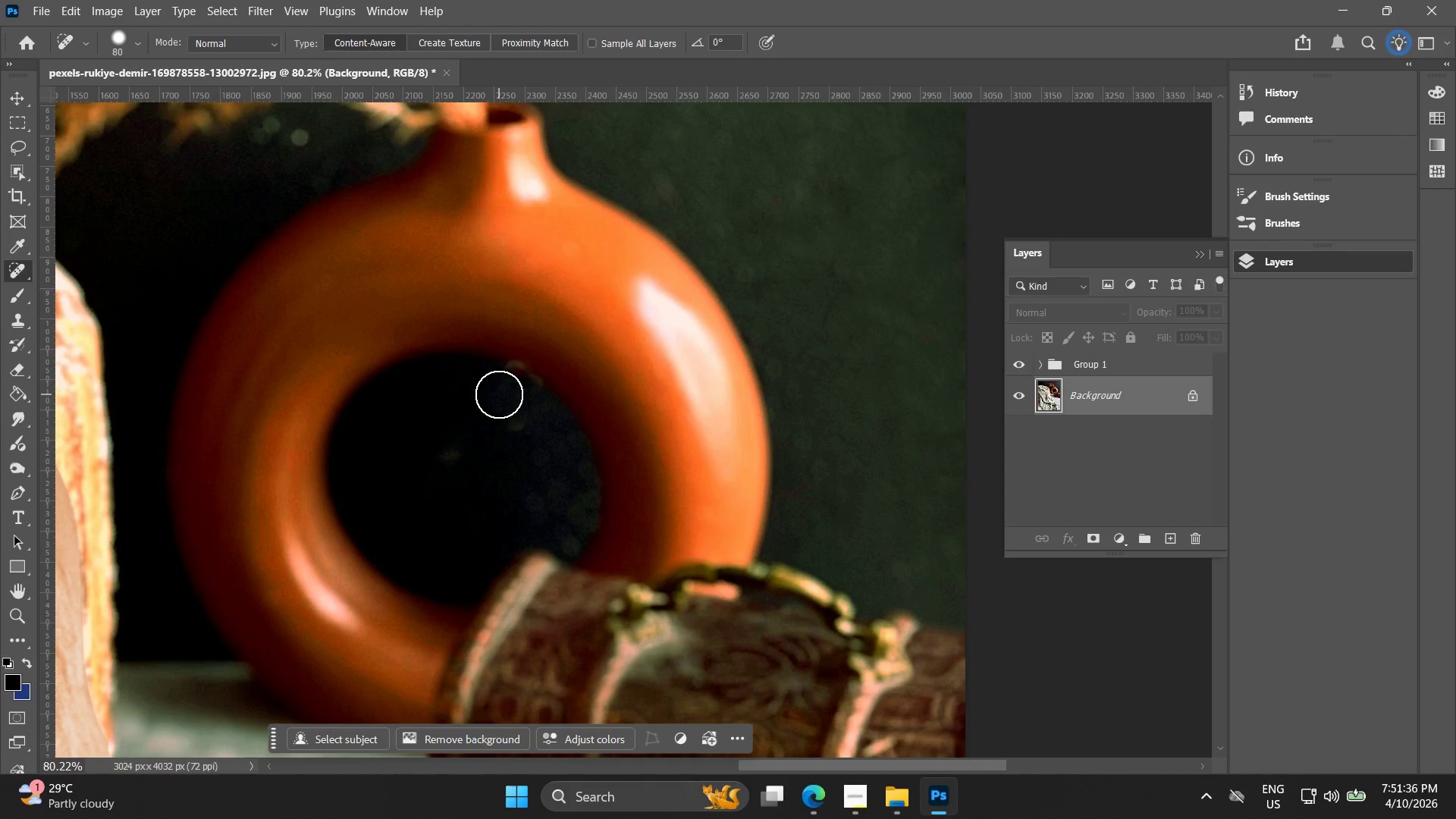 
hold_key(key=AltLeft, duration=0.53)
scroll: coordinate [504, 394], scroll_direction: up, amount: 9.0
 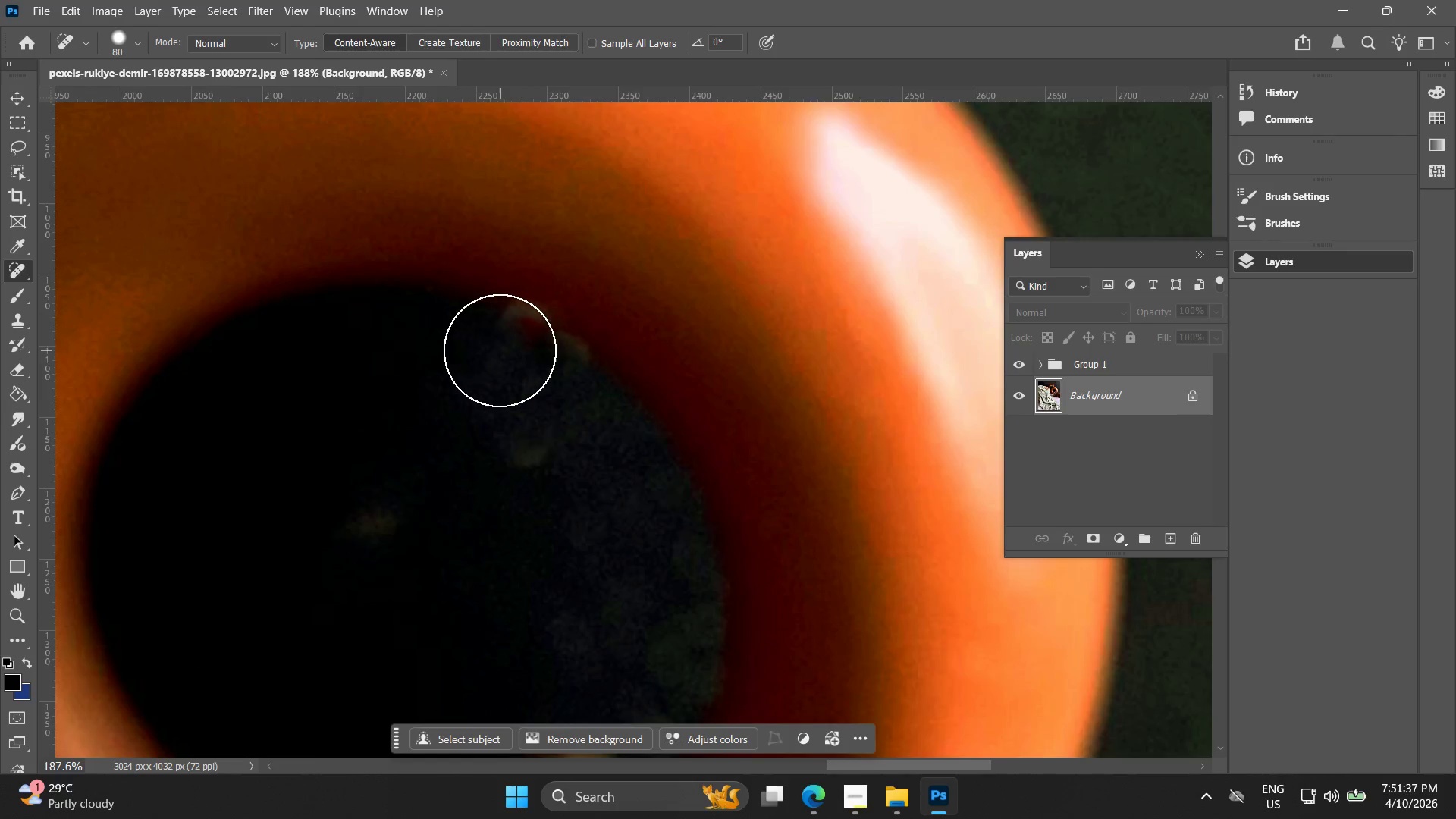 
left_click([500, 347])
 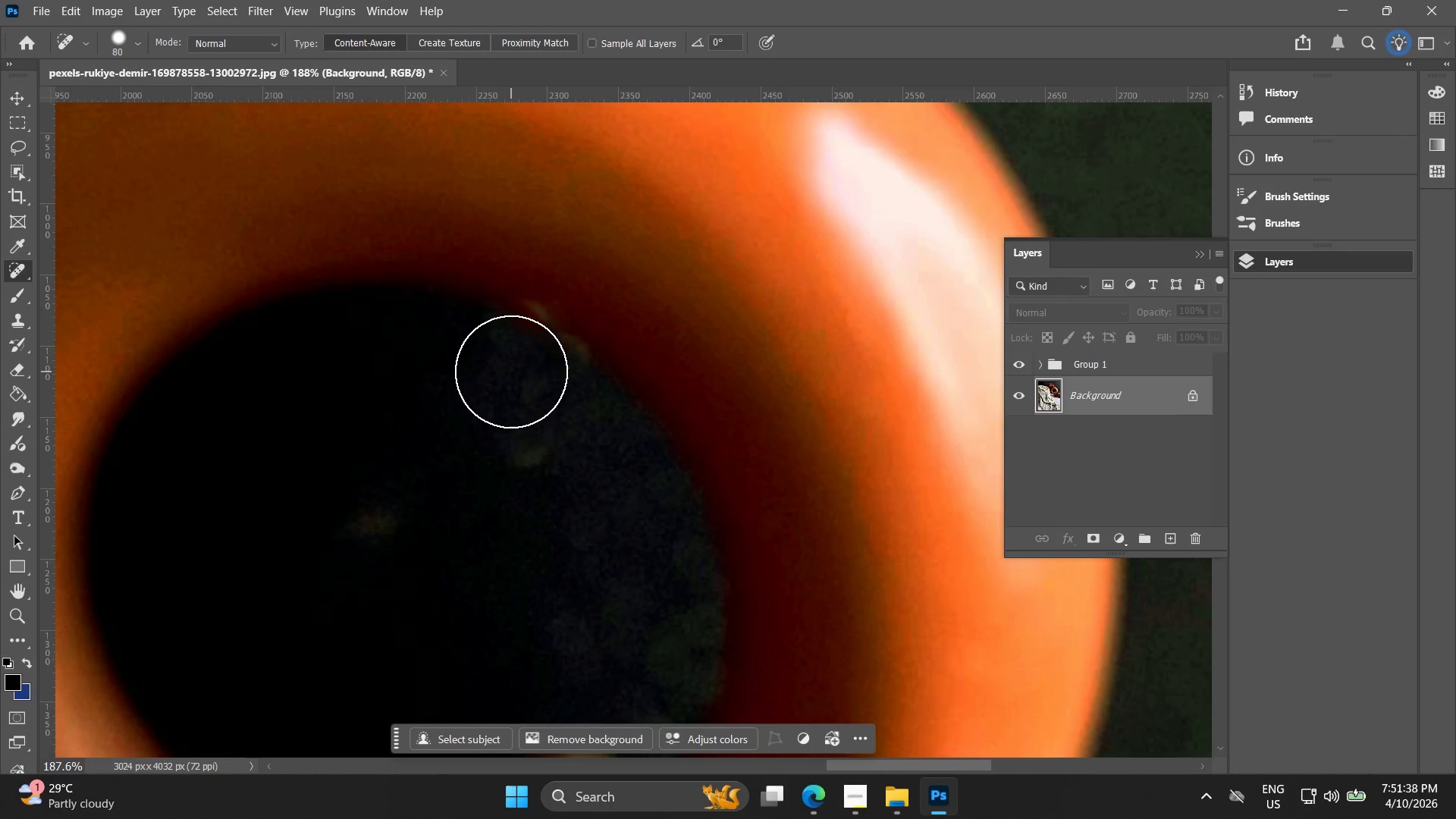 
key(Control+Z)
 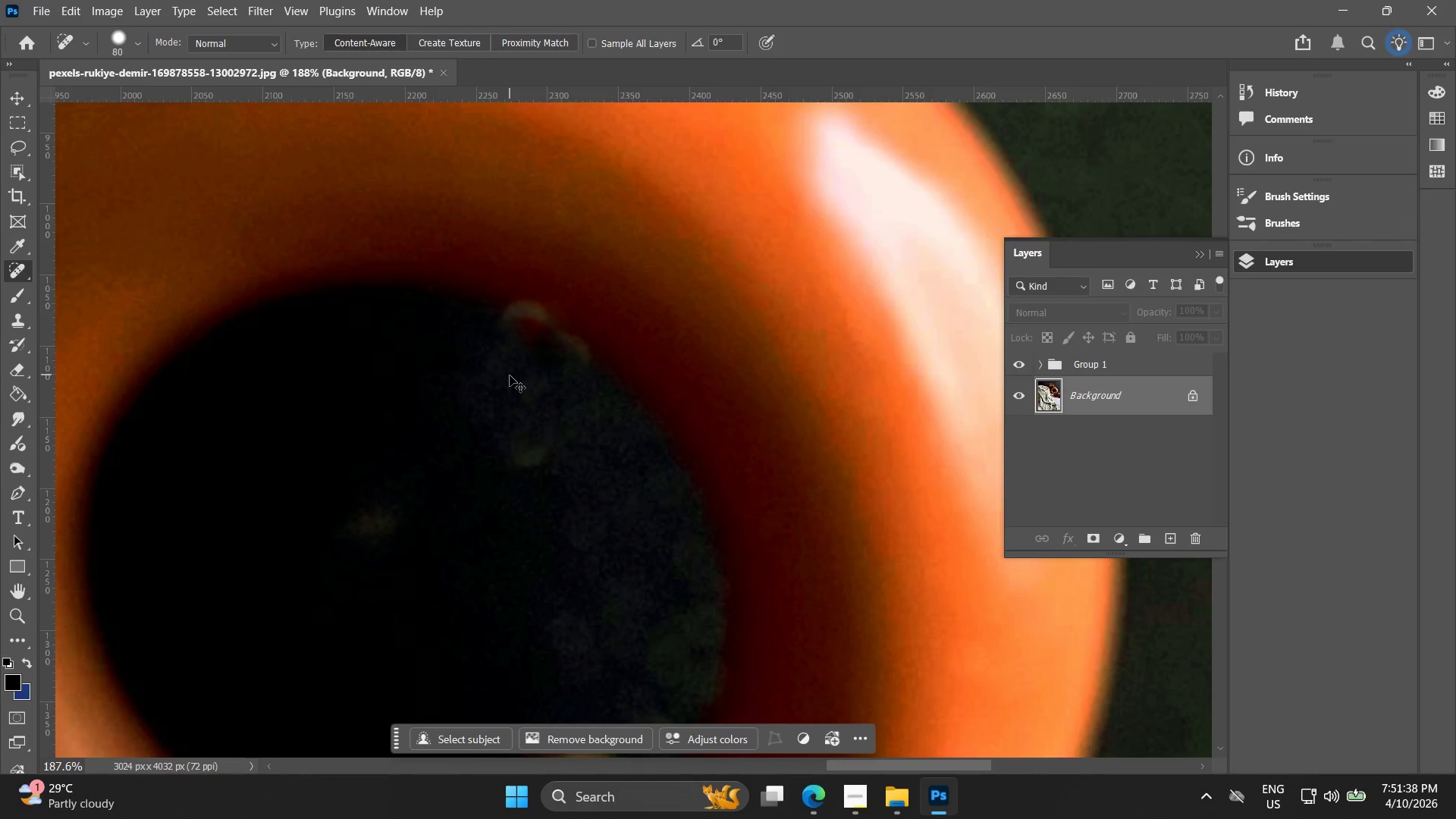 
key(Control+Z)
 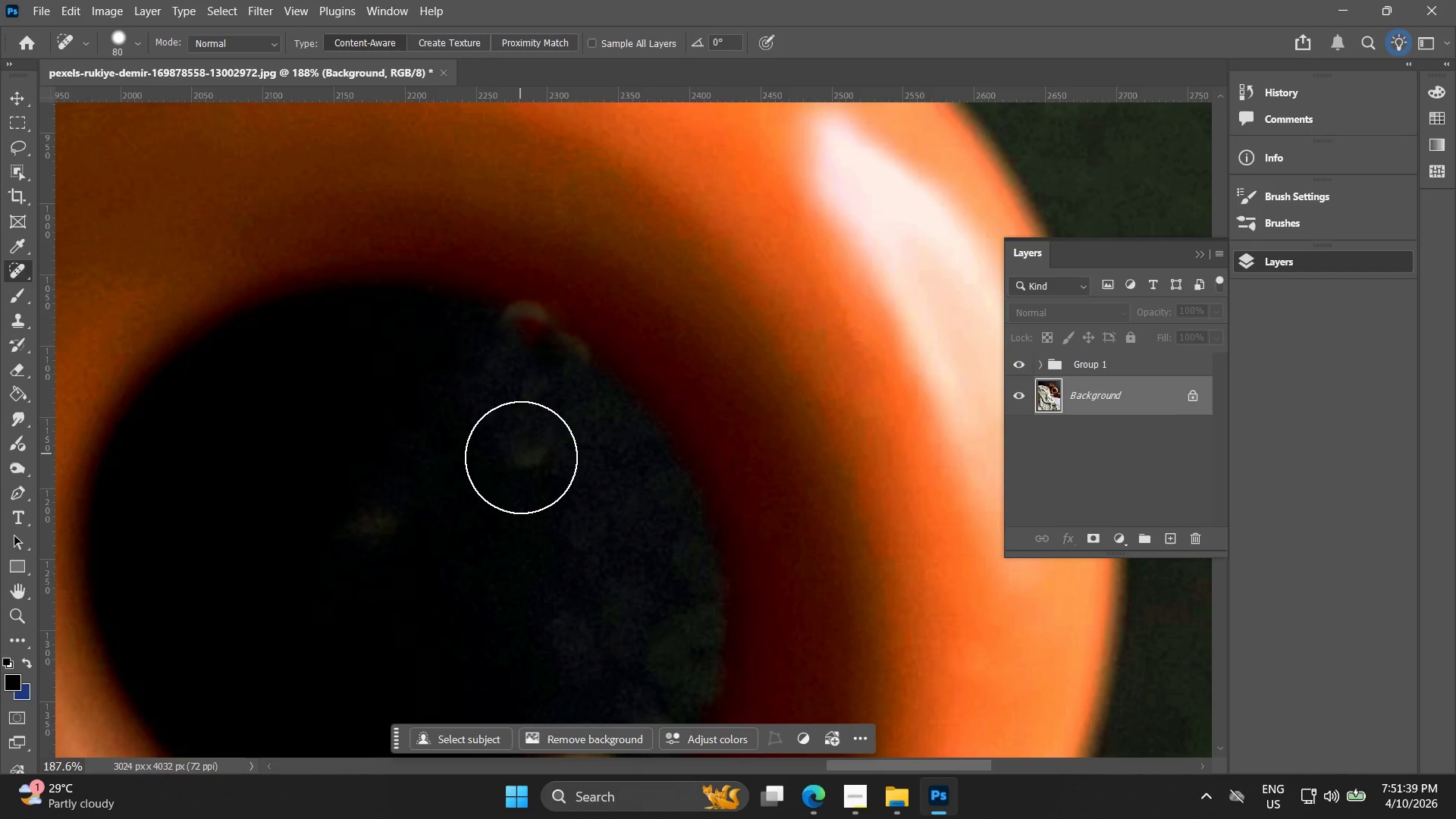 
left_click([521, 454])
 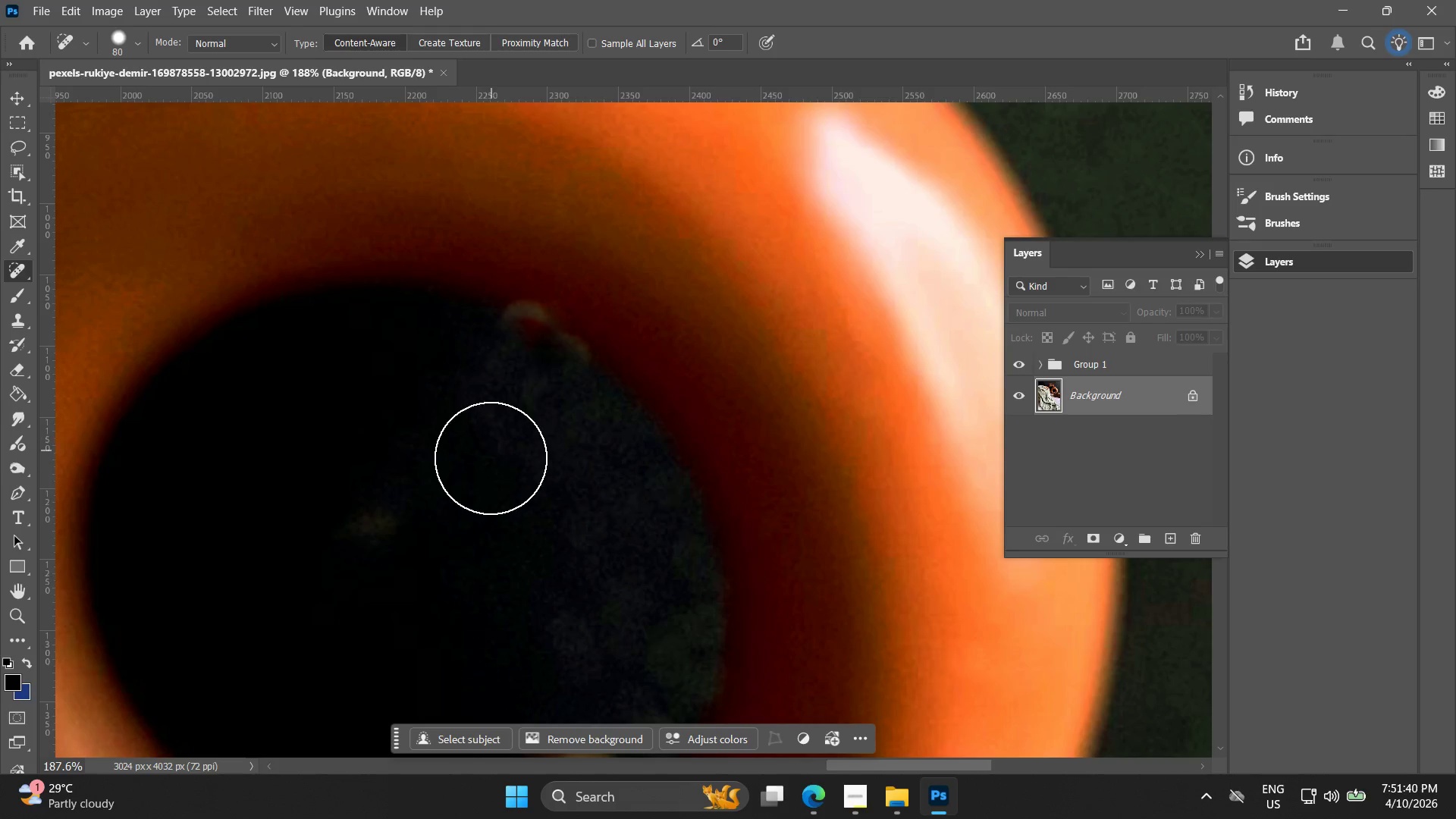 
key(Control+Z)
 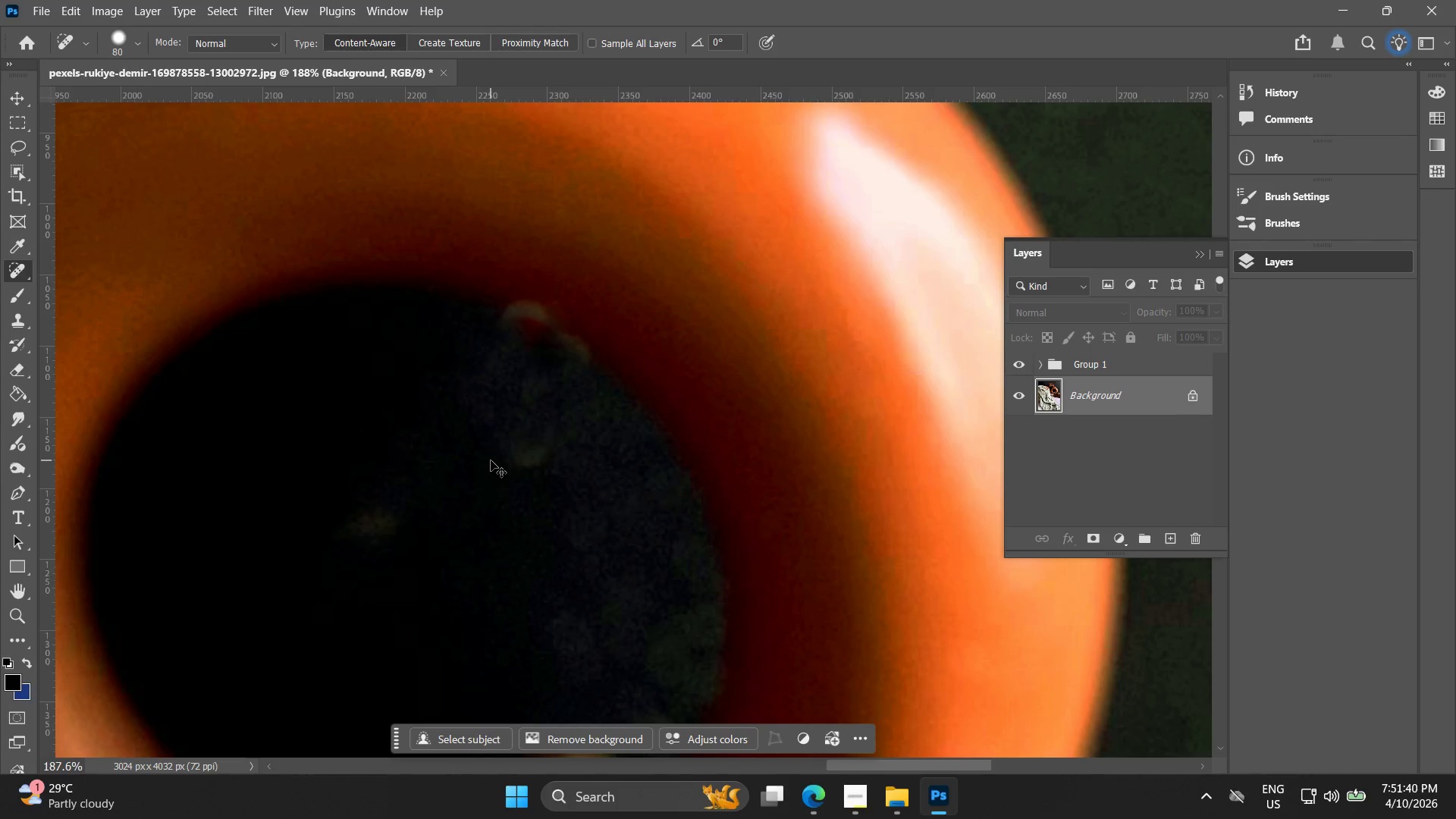 
key(Control+Z)
 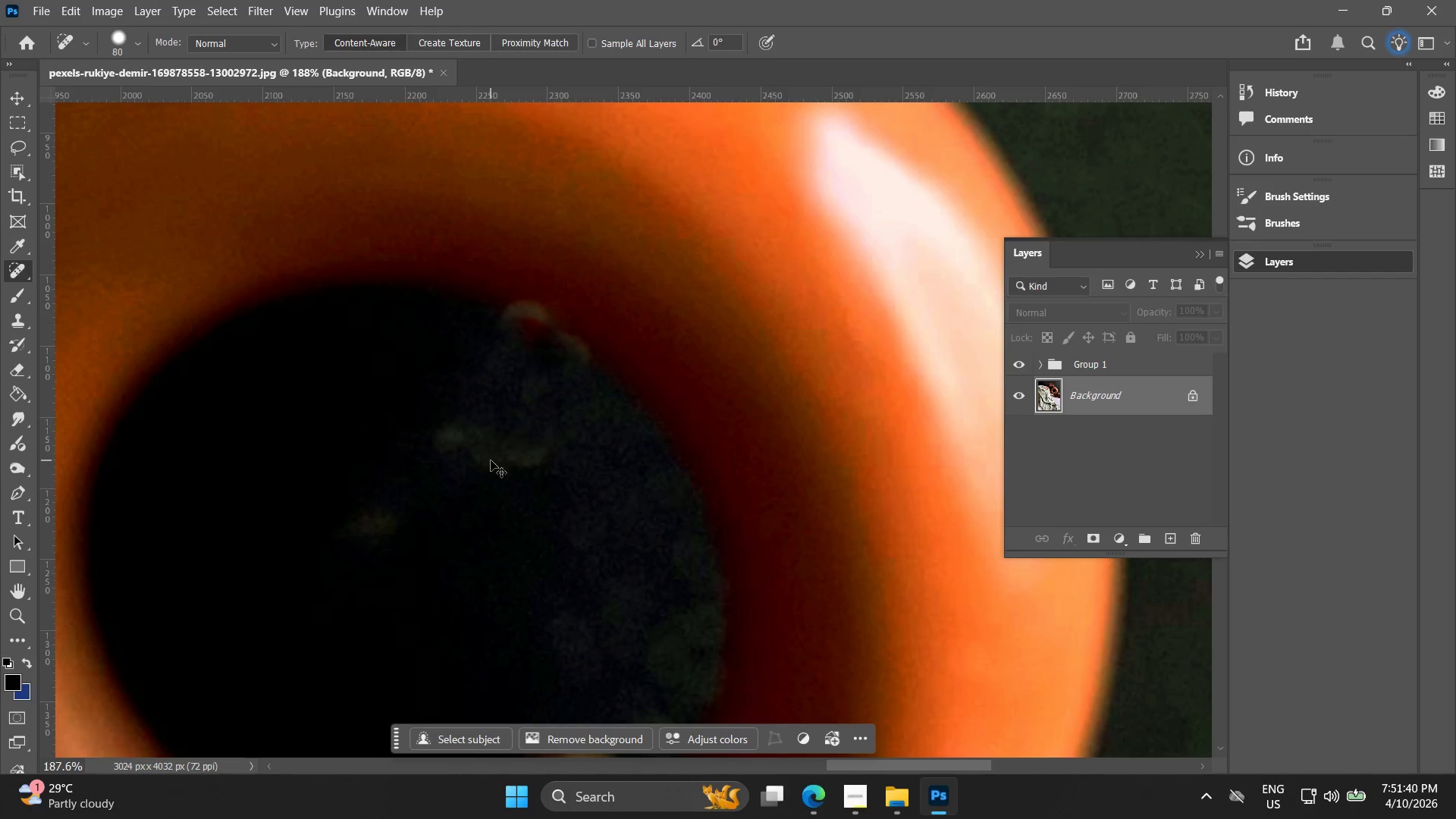 
key(Control+Z)
 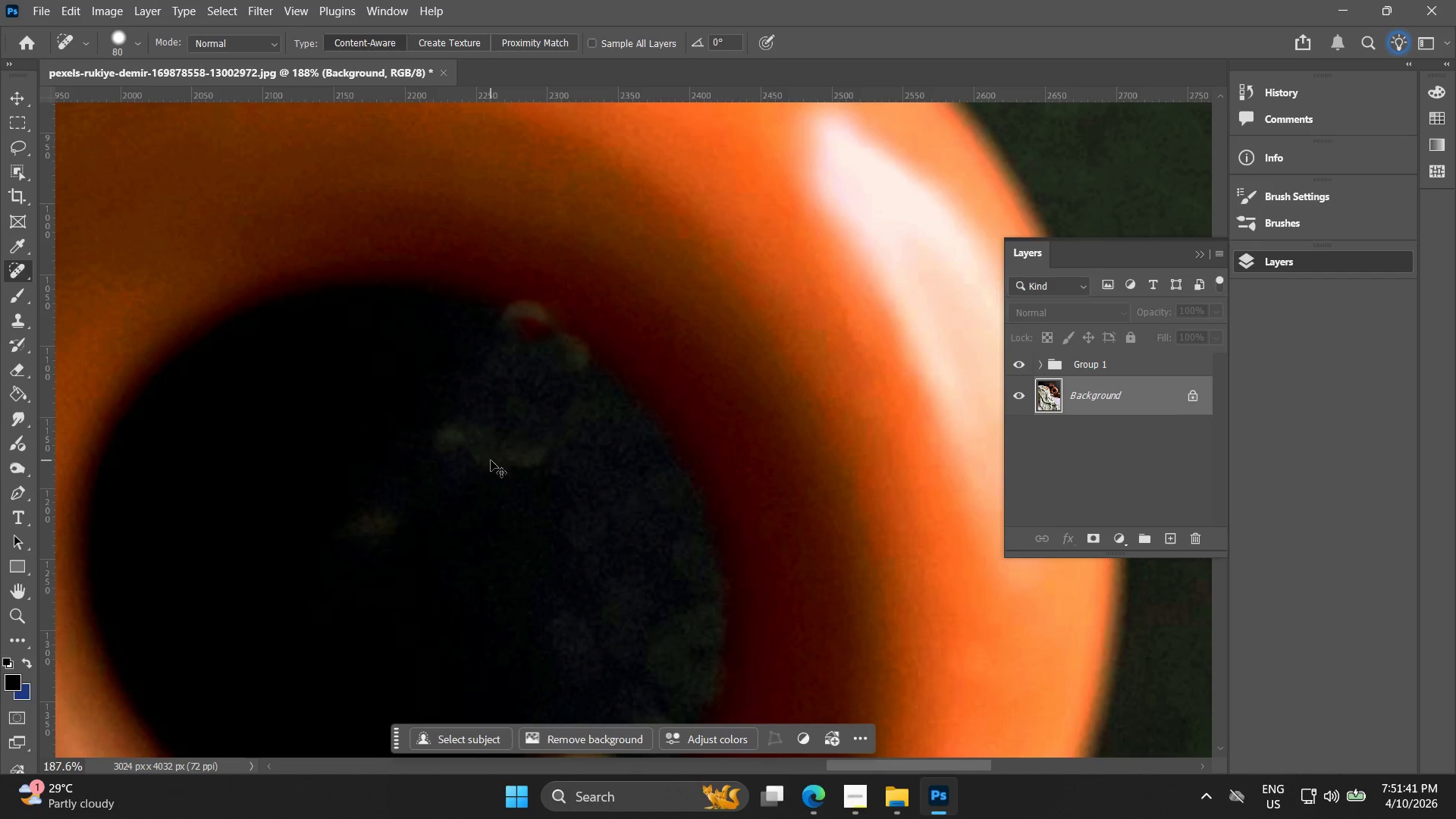 
key(Control+Z)
 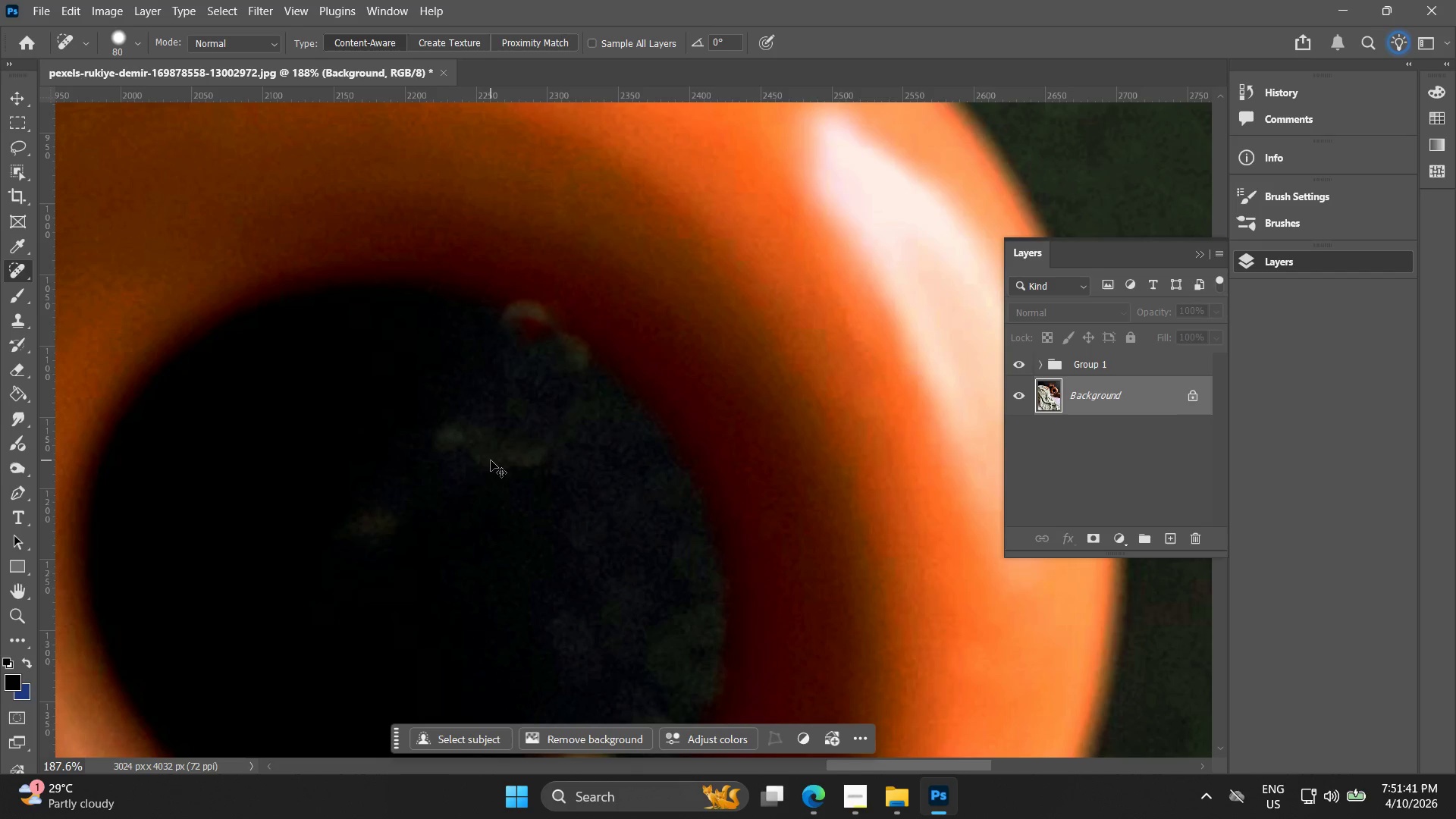 
key(Control+Z)
 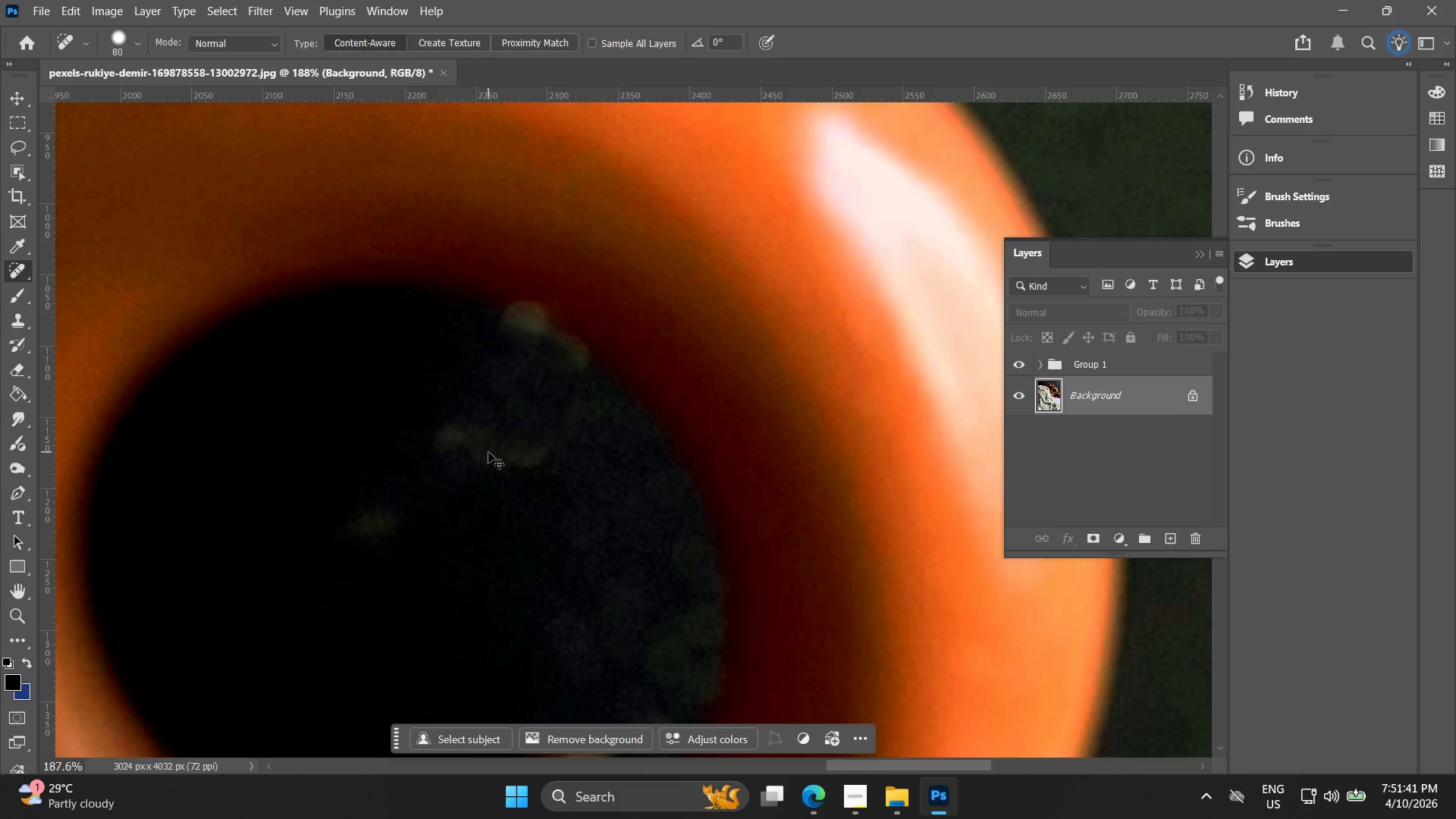 
key(Control+Z)
 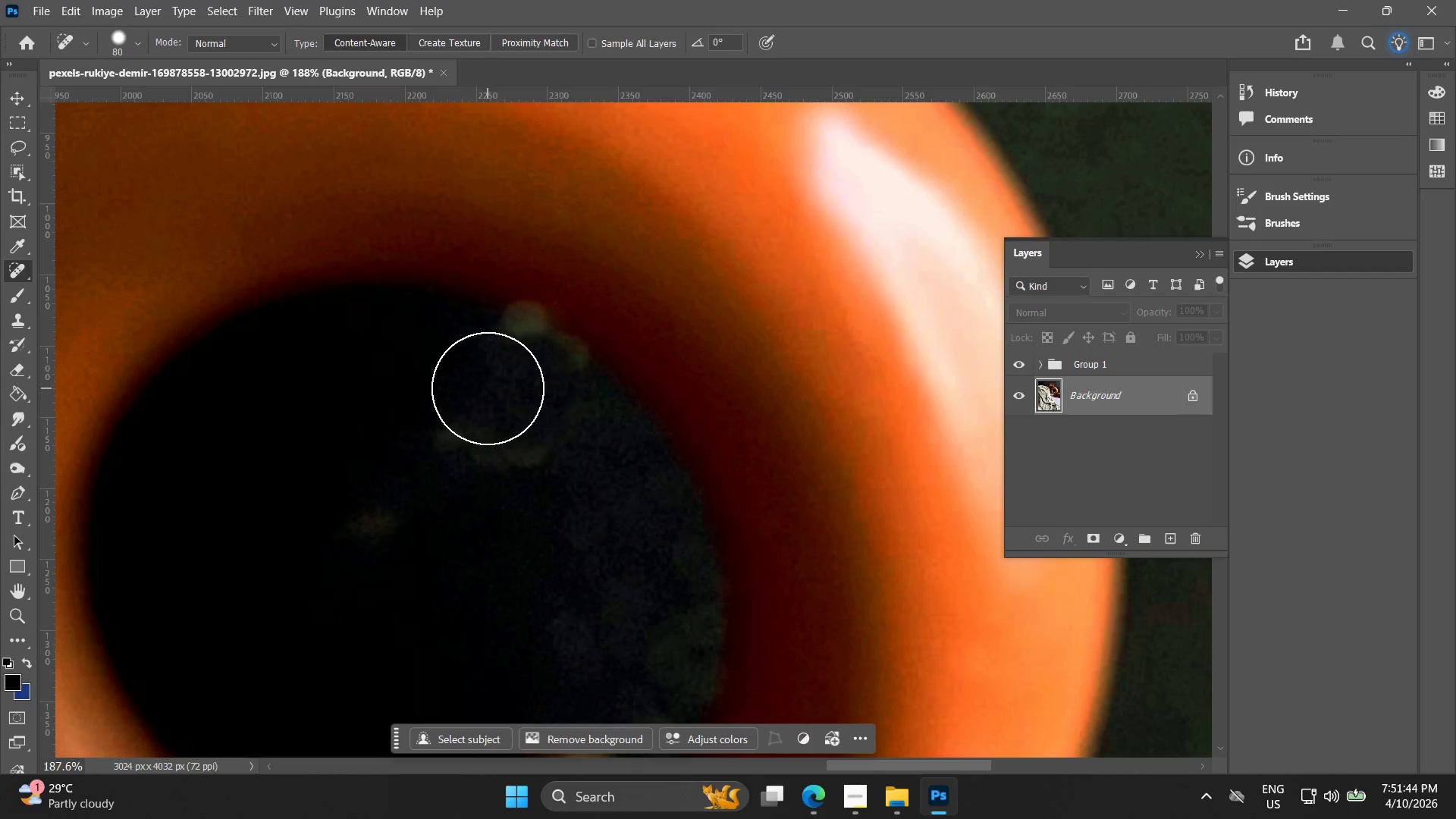 
left_click([855, 800])